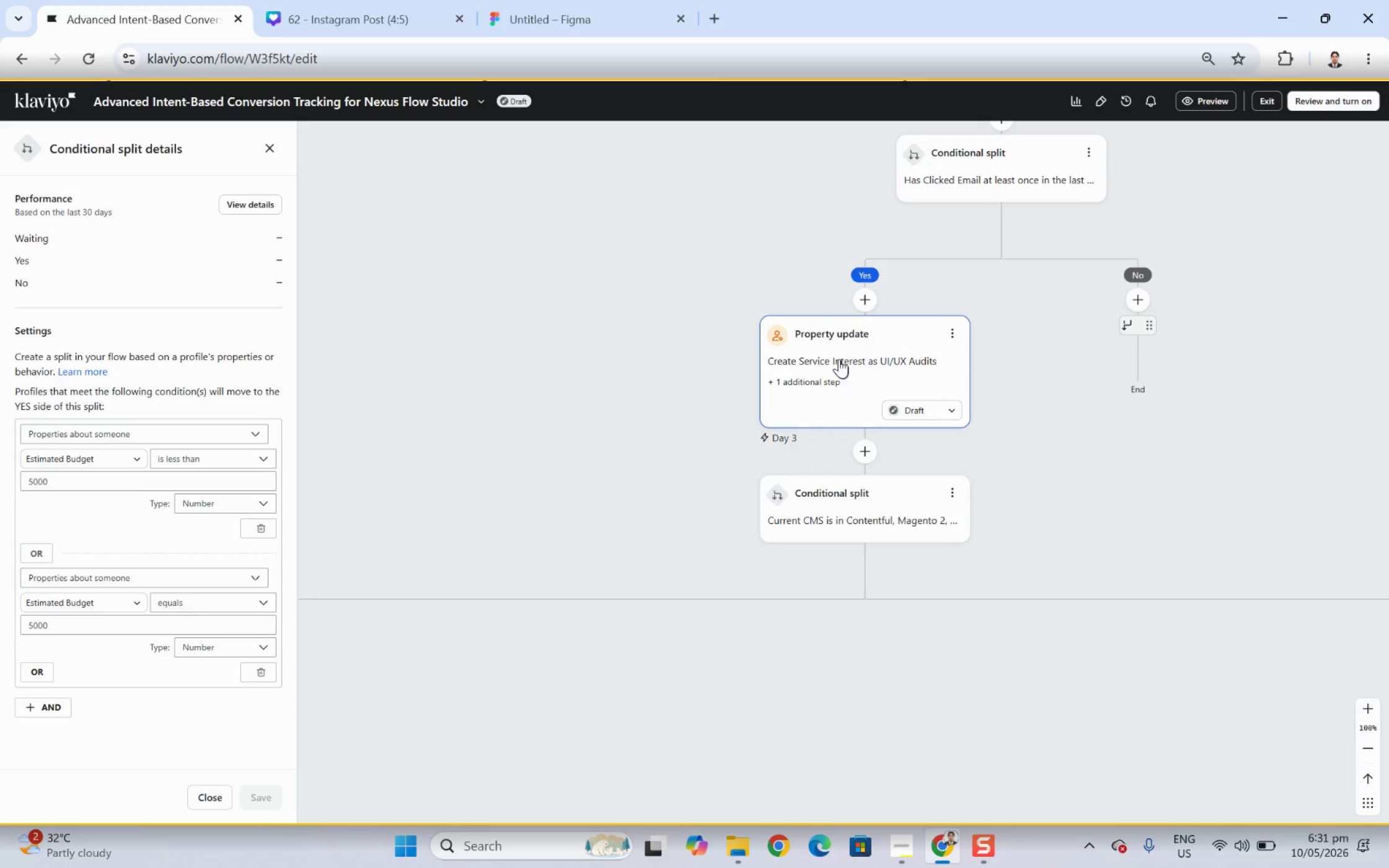 
left_click([839, 358])
 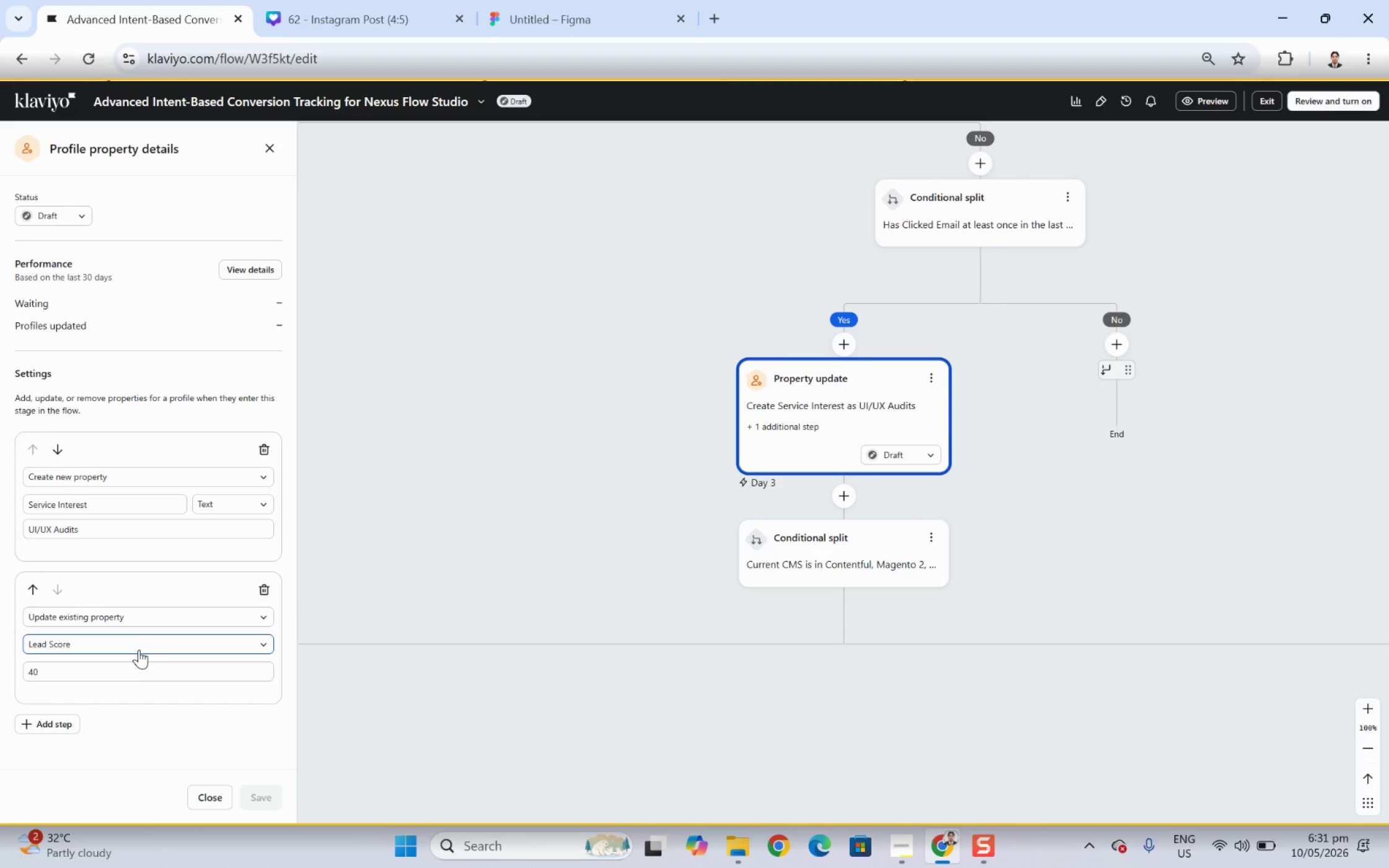 
wait(6.27)
 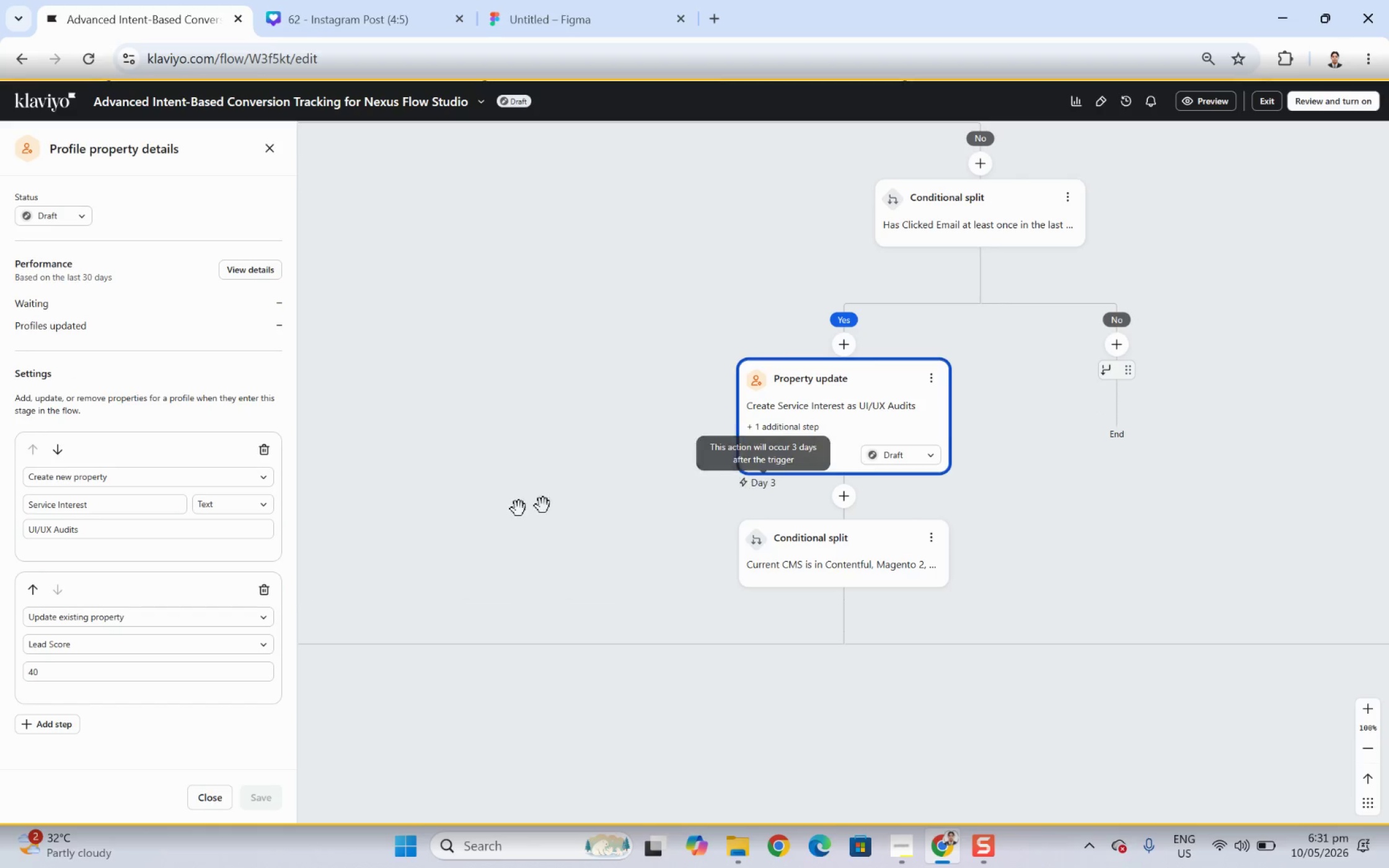 
left_click_drag(start_coordinate=[565, 337], to_coordinate=[565, 528])
 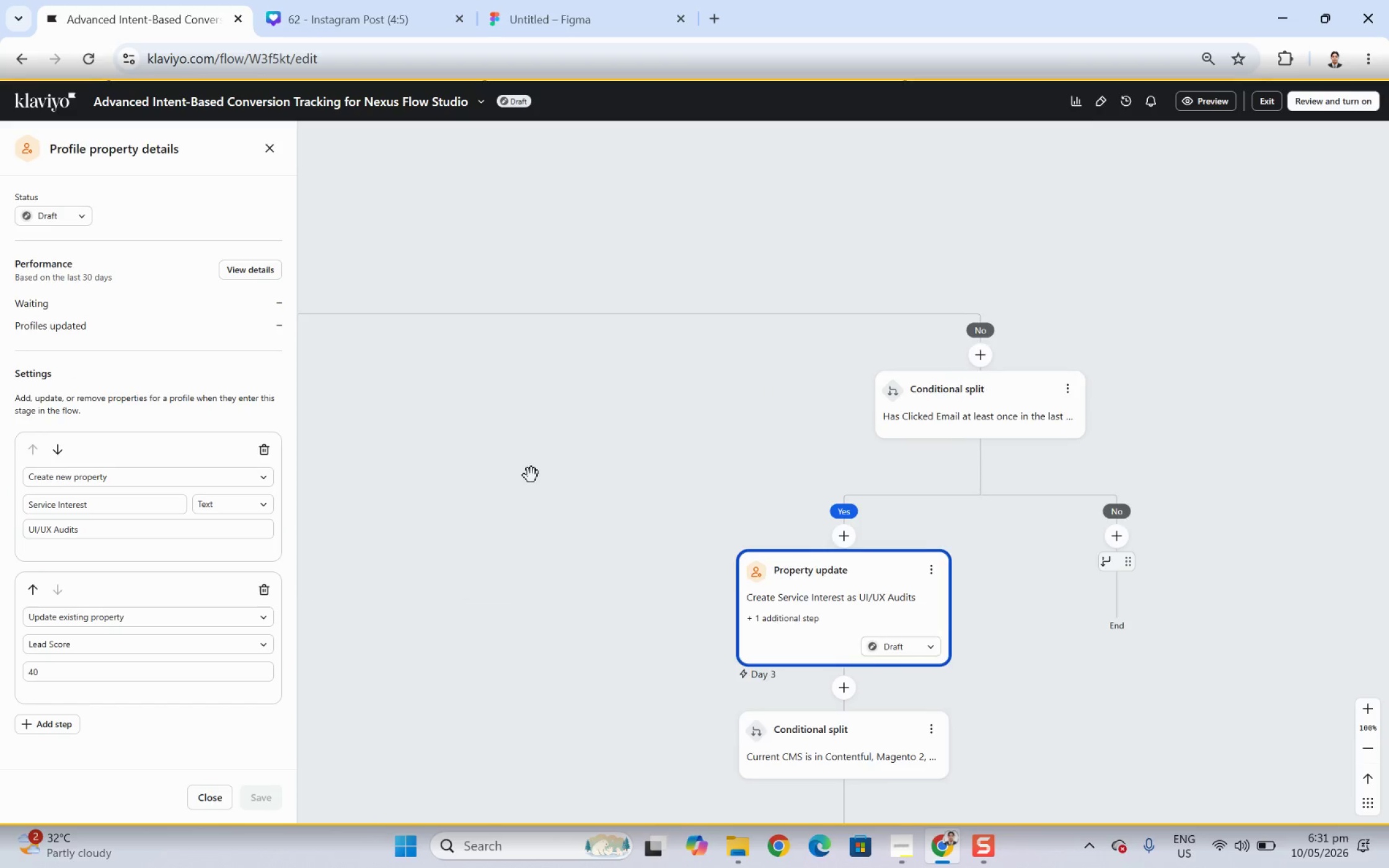 
left_click_drag(start_coordinate=[531, 475], to_coordinate=[1069, 424])
 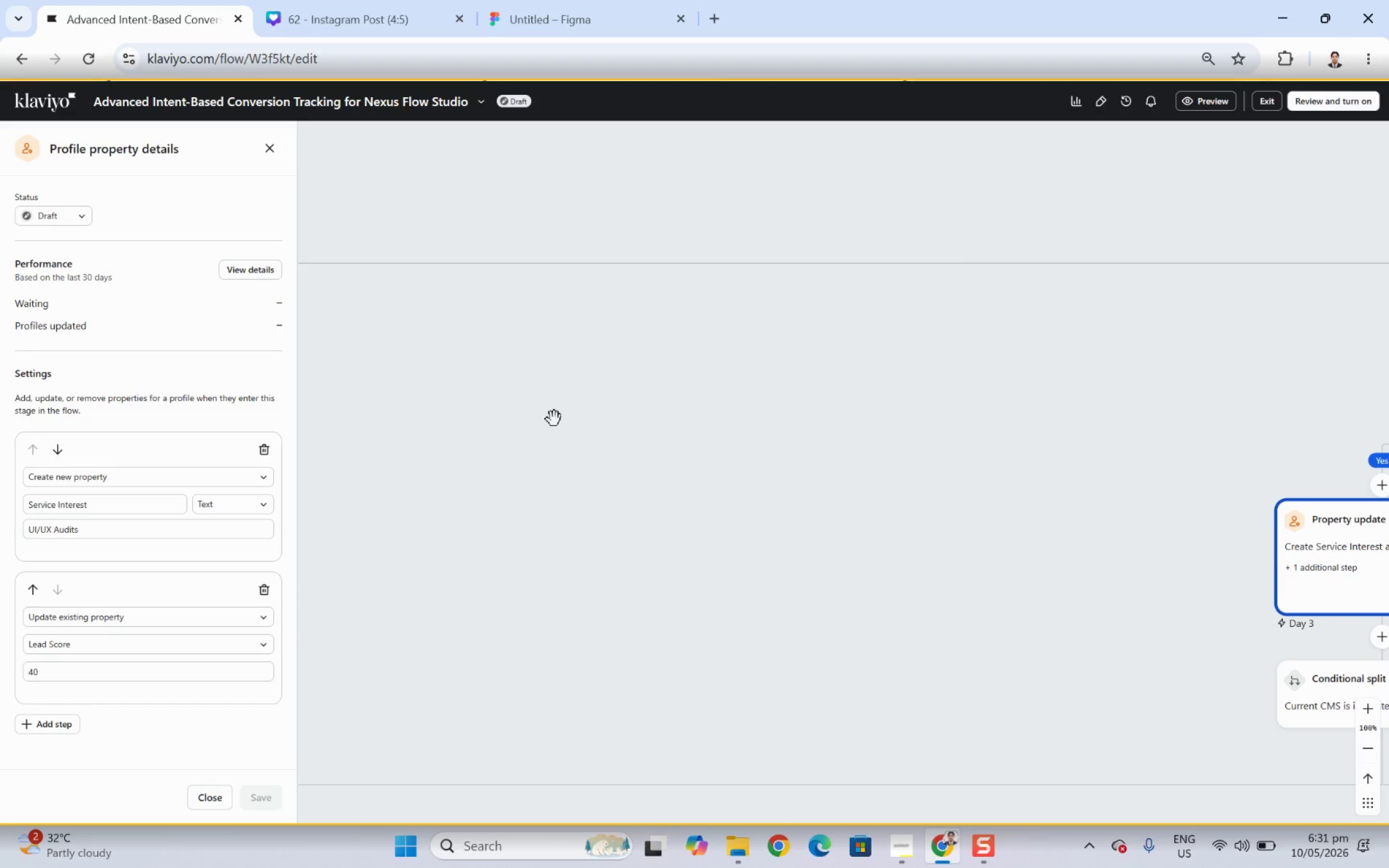 
left_click_drag(start_coordinate=[554, 419], to_coordinate=[1034, 408])
 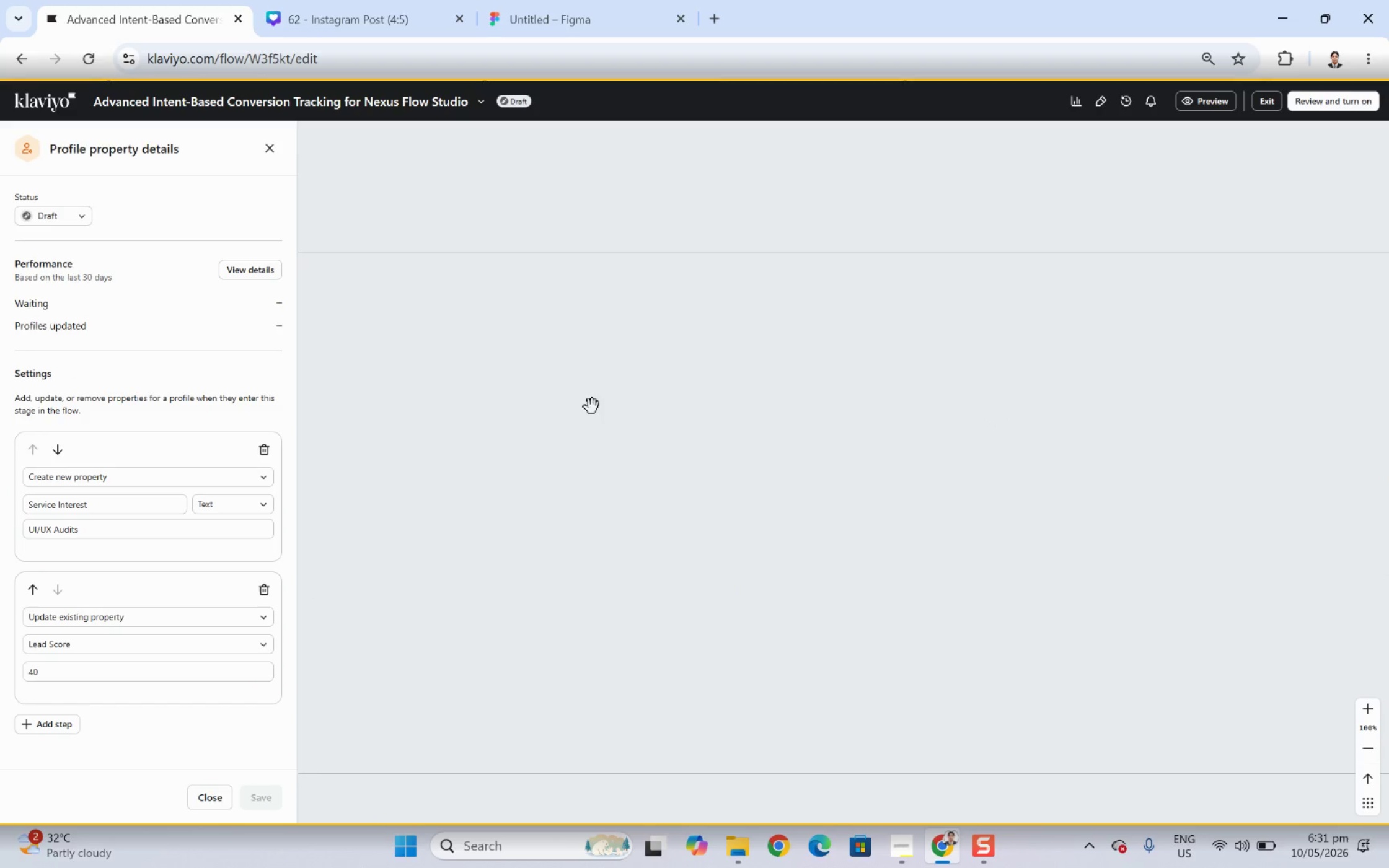 
left_click_drag(start_coordinate=[592, 406], to_coordinate=[1184, 431])
 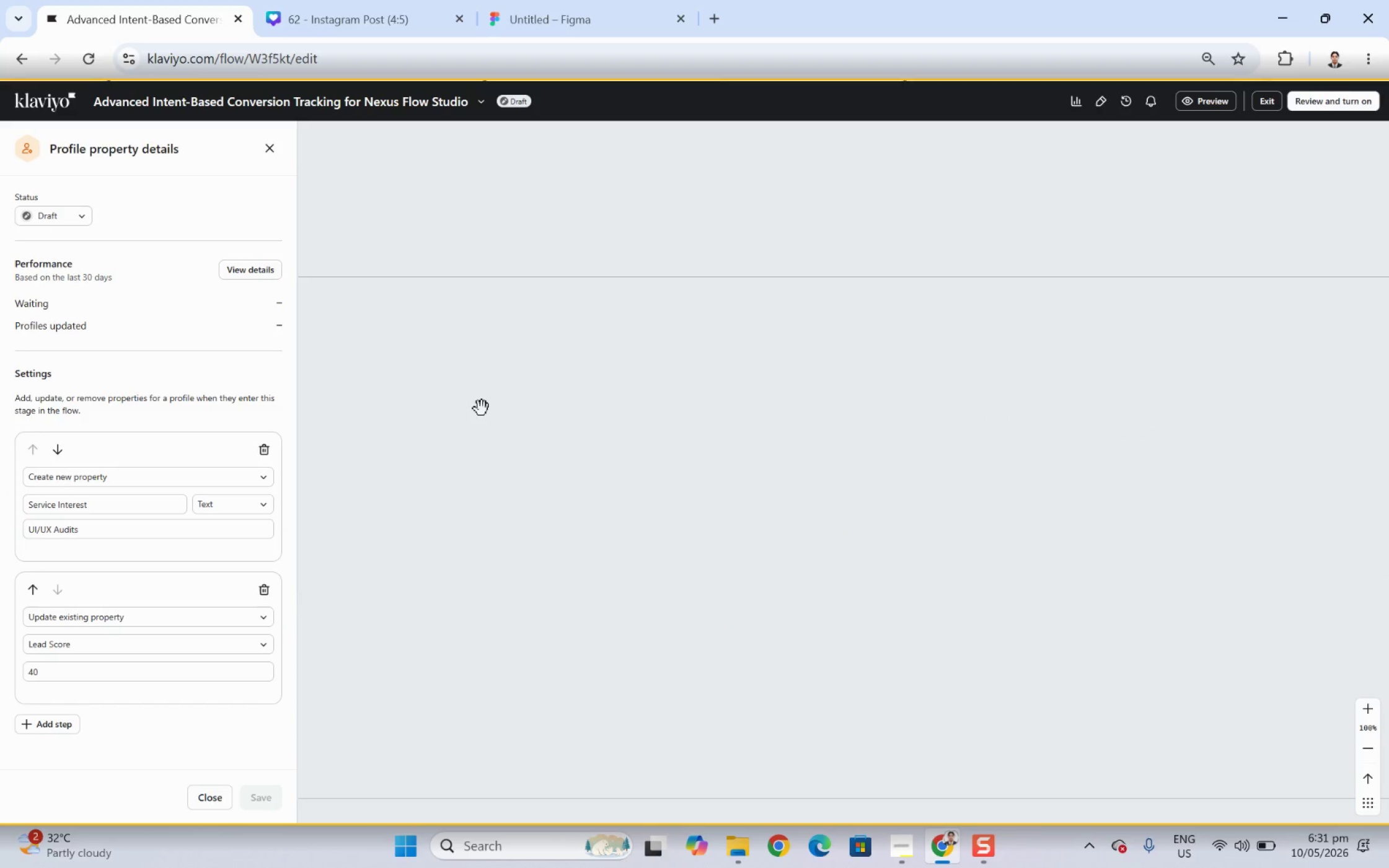 
left_click_drag(start_coordinate=[482, 408], to_coordinate=[1166, 408])
 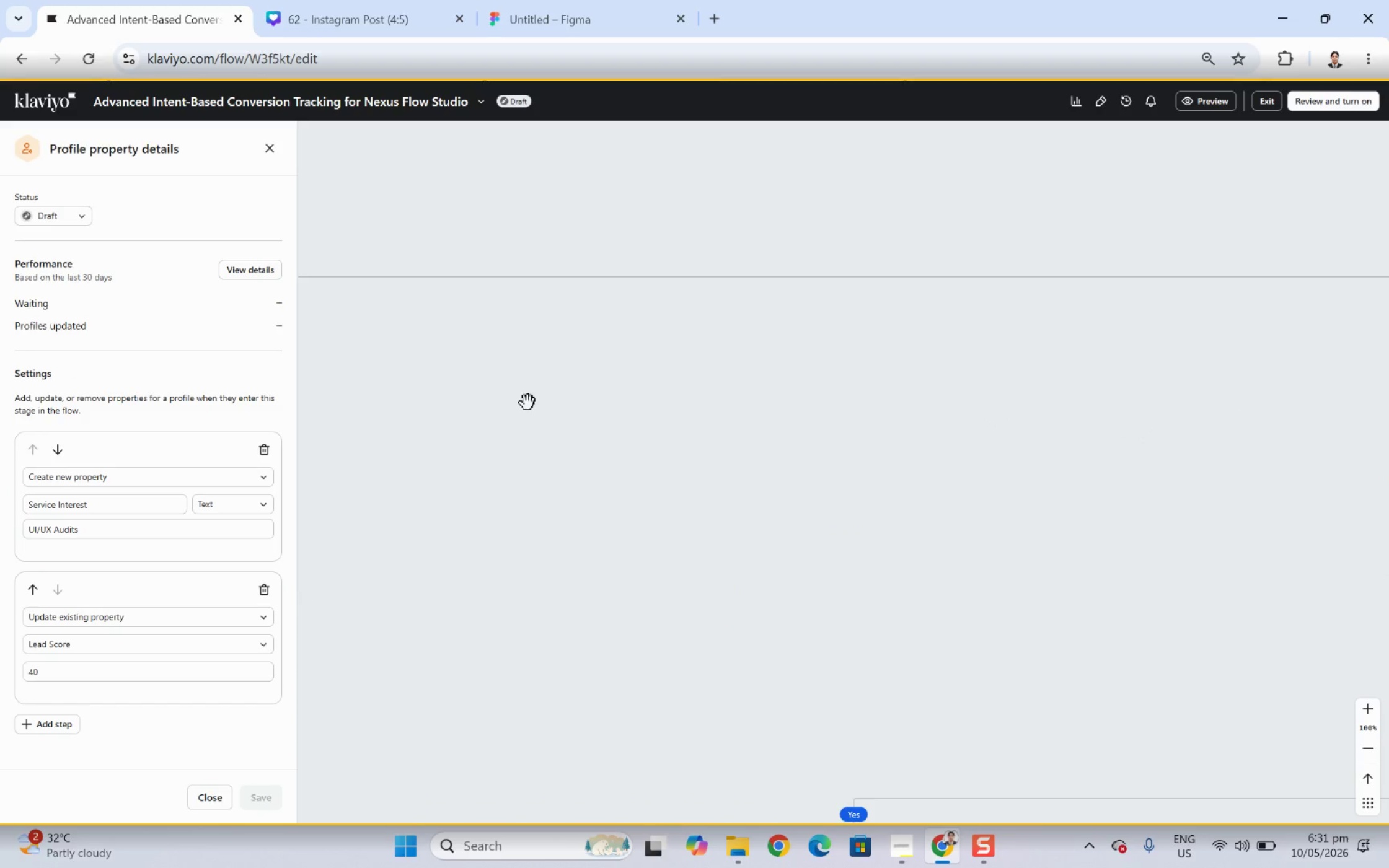 
left_click_drag(start_coordinate=[527, 403], to_coordinate=[1145, 405])
 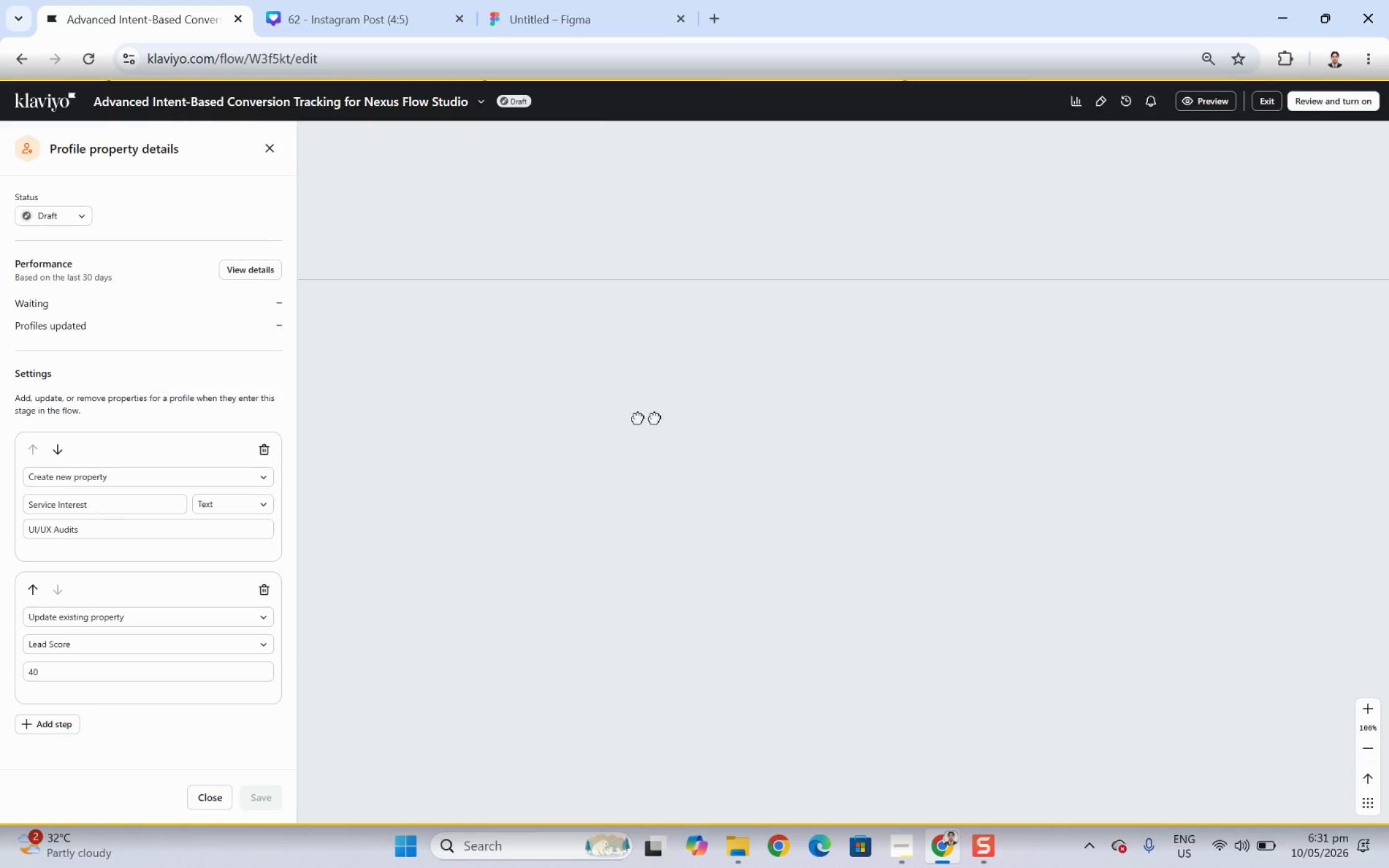 
left_click_drag(start_coordinate=[594, 418], to_coordinate=[966, 416])
 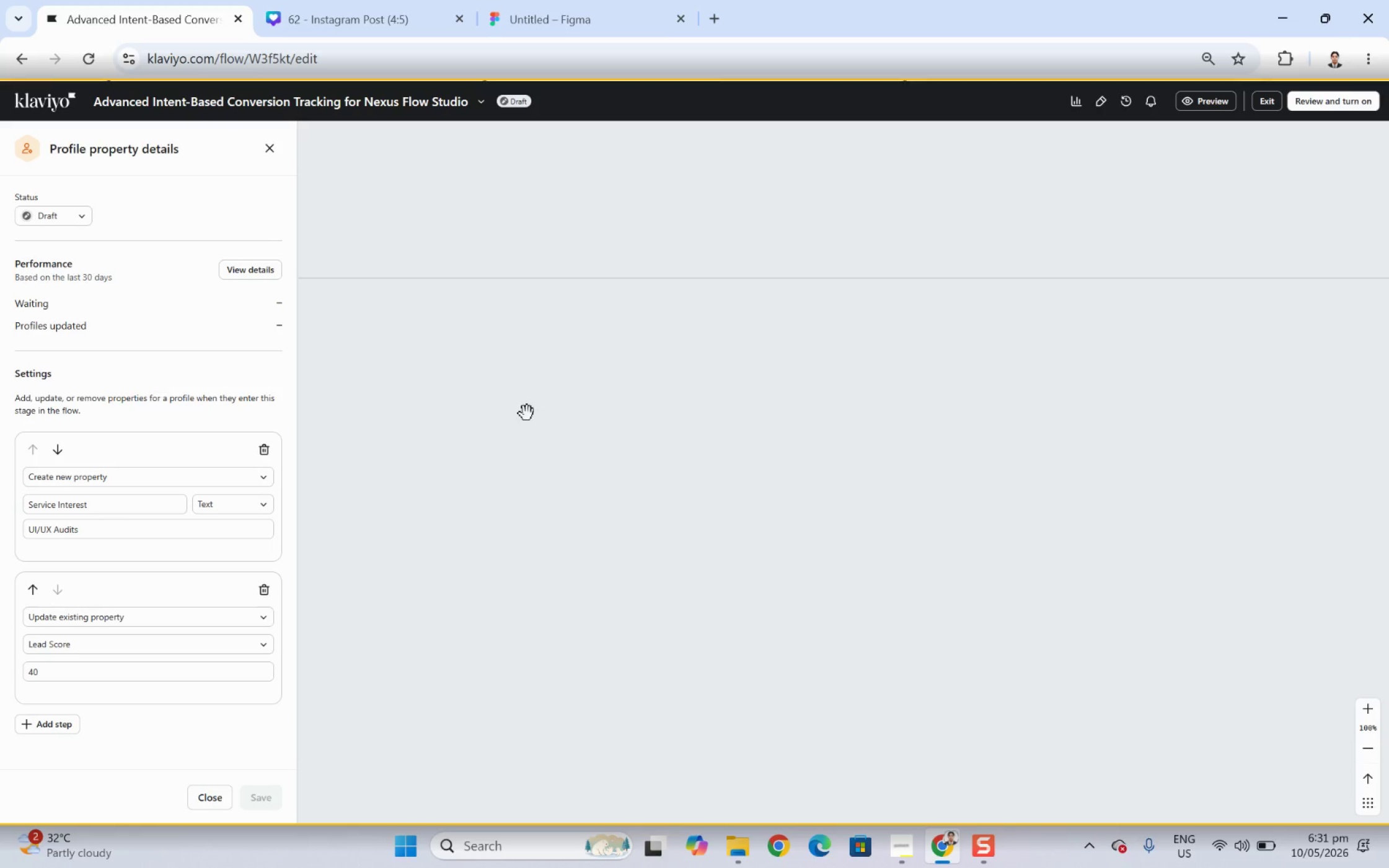 
left_click_drag(start_coordinate=[527, 413], to_coordinate=[1212, 560])
 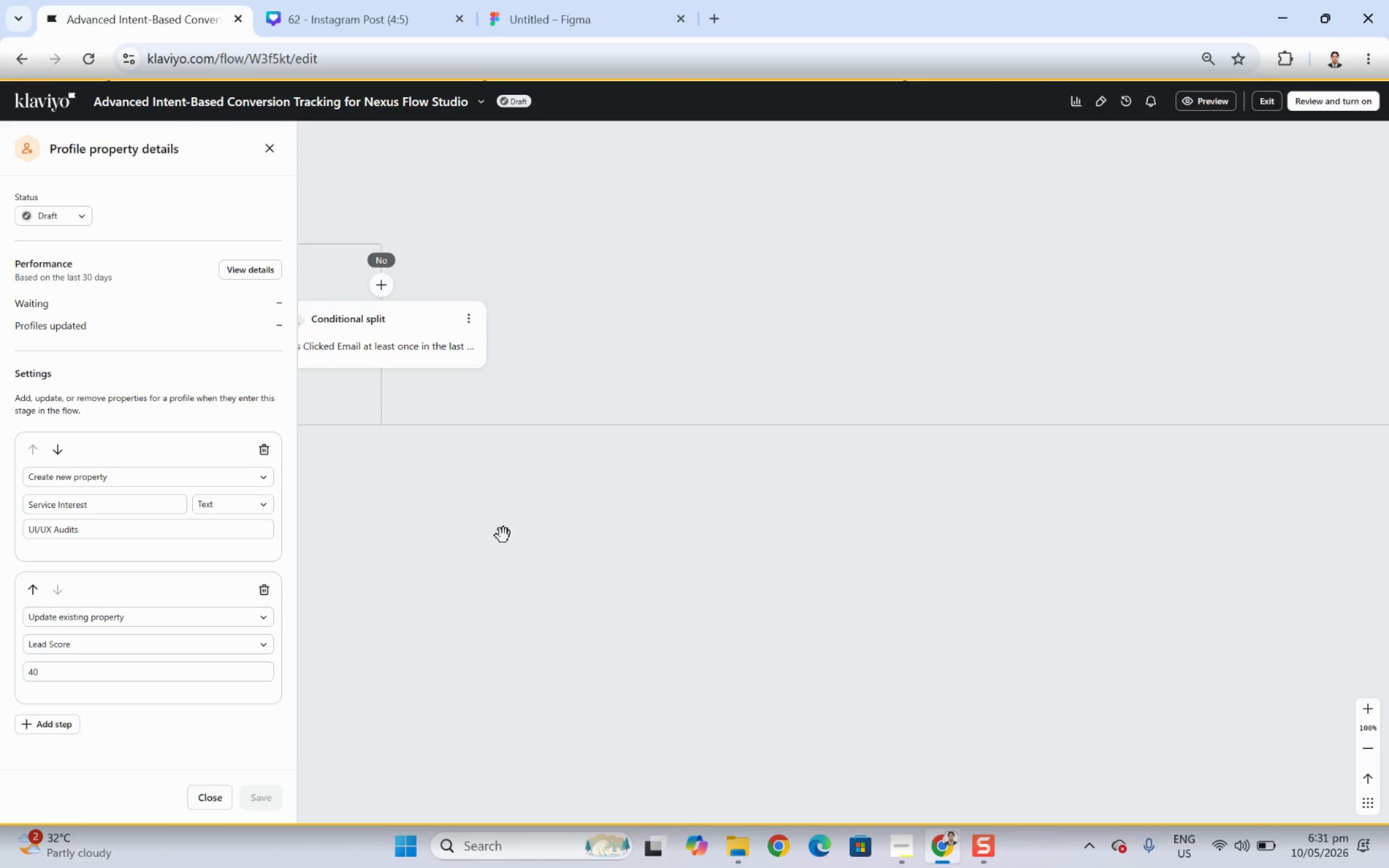 
left_click_drag(start_coordinate=[503, 535], to_coordinate=[983, 536])
 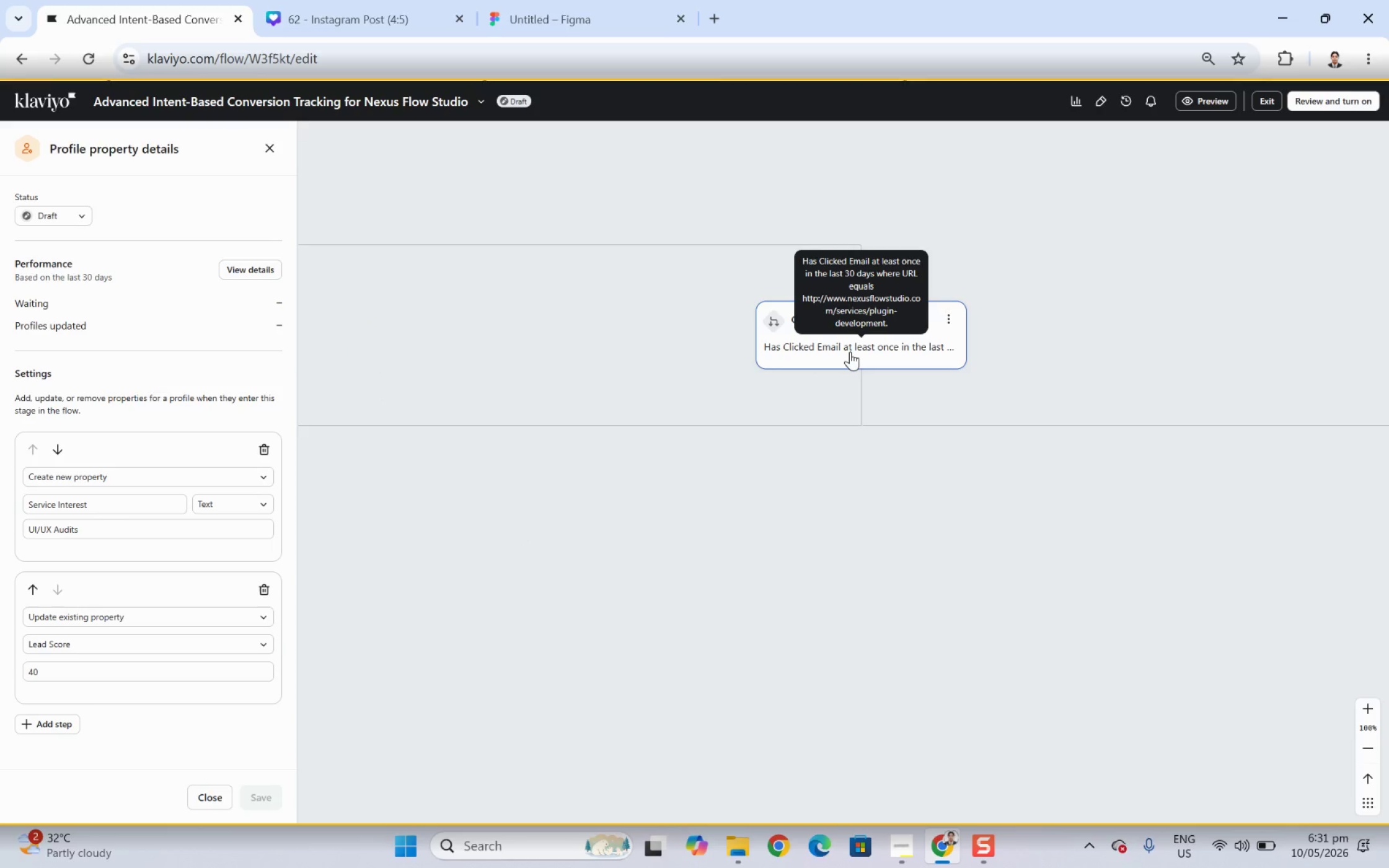 
left_click_drag(start_coordinate=[573, 607], to_coordinate=[1241, 602])
 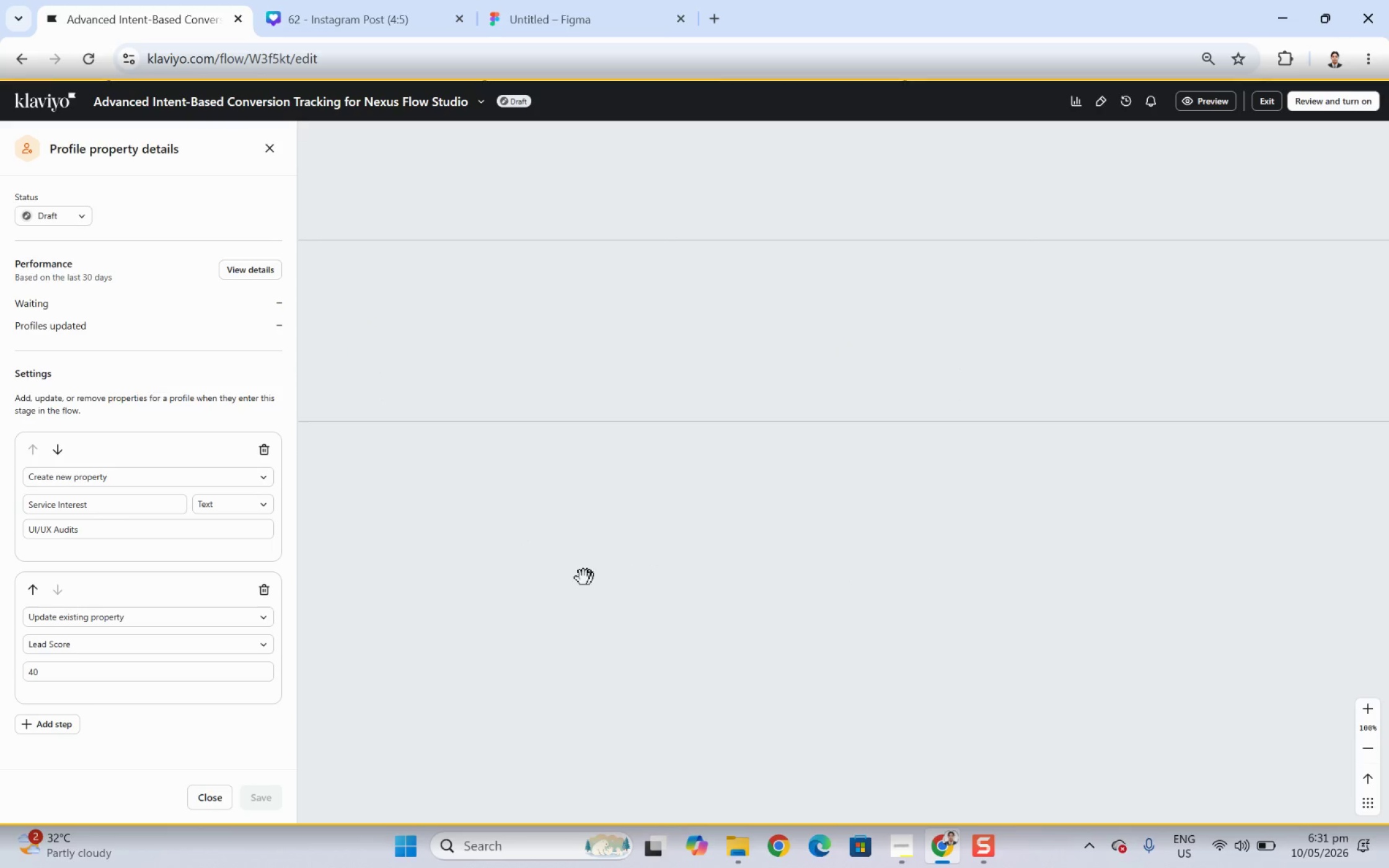 
left_click_drag(start_coordinate=[583, 577], to_coordinate=[1213, 577])
 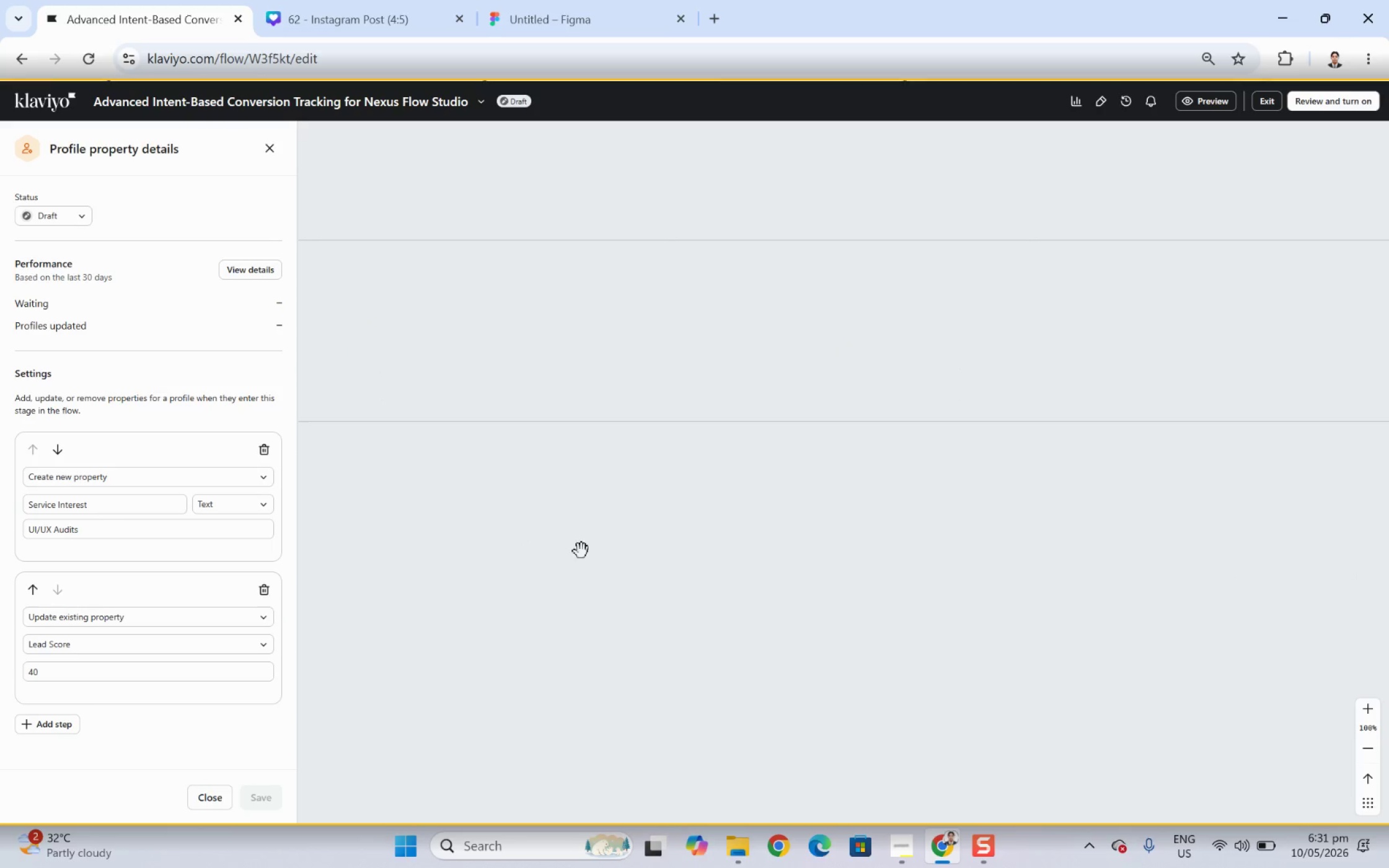 
left_click_drag(start_coordinate=[581, 551], to_coordinate=[1179, 579])
 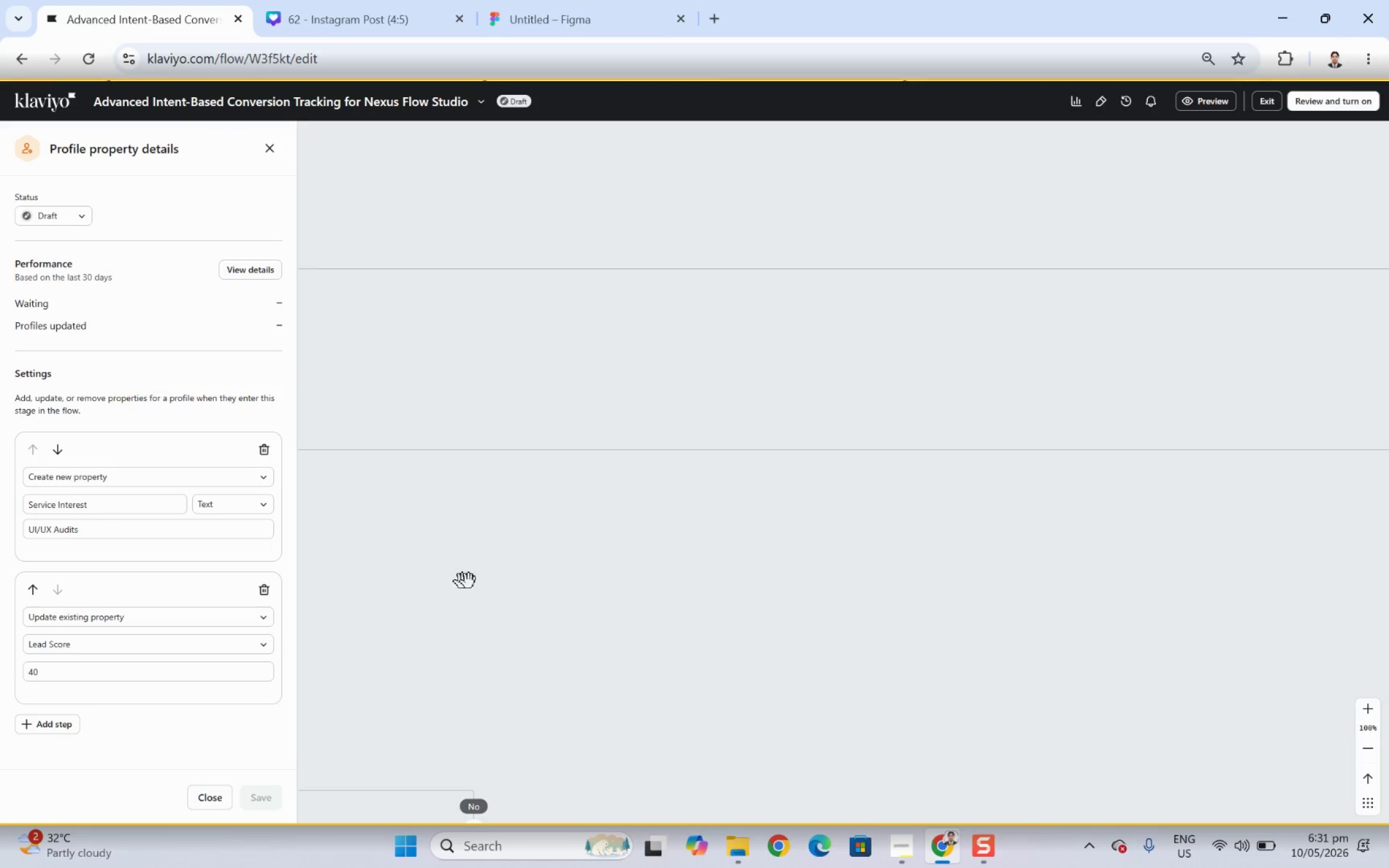 
left_click_drag(start_coordinate=[462, 581], to_coordinate=[972, 581])
 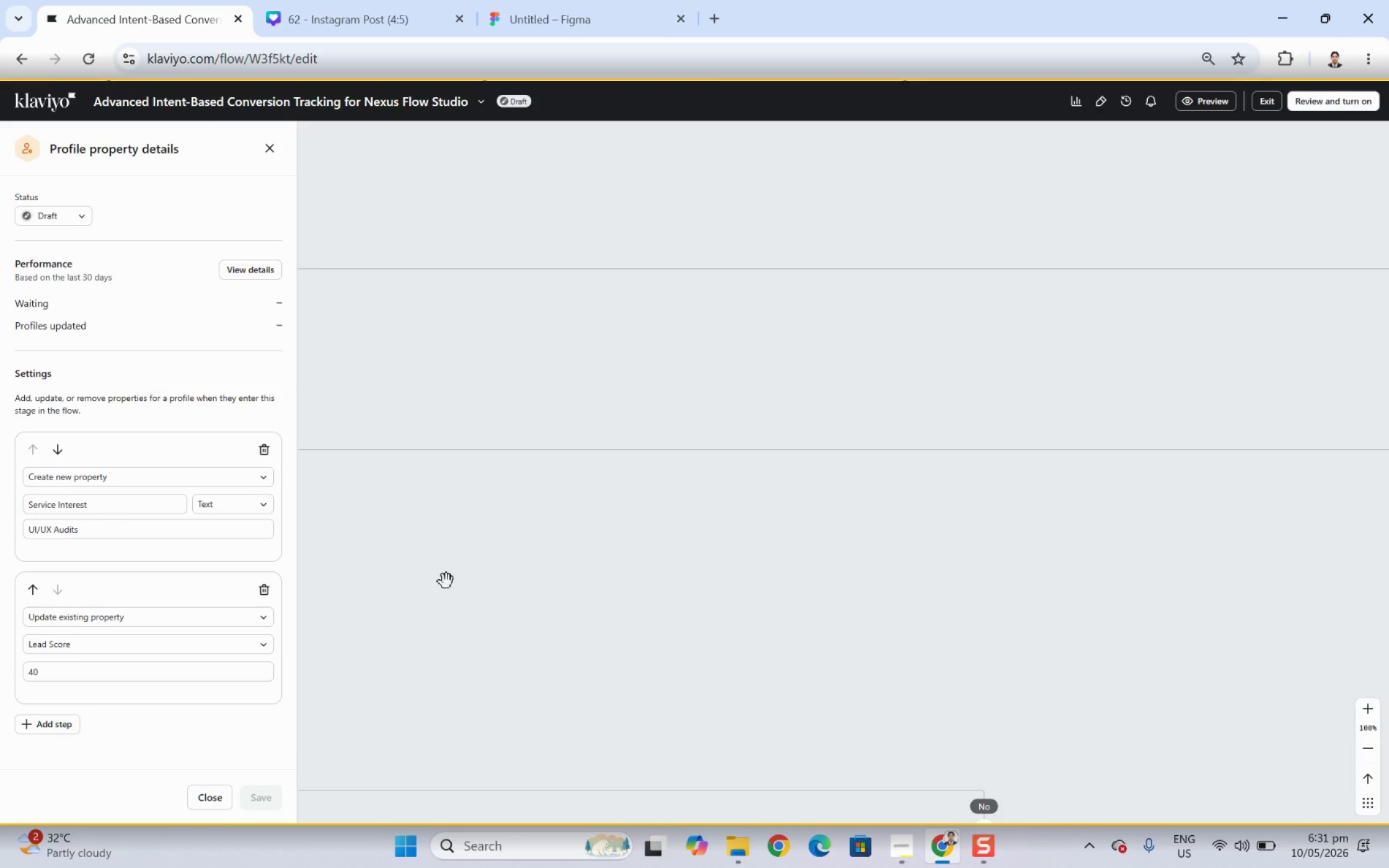 
left_click_drag(start_coordinate=[446, 581], to_coordinate=[1062, 583])
 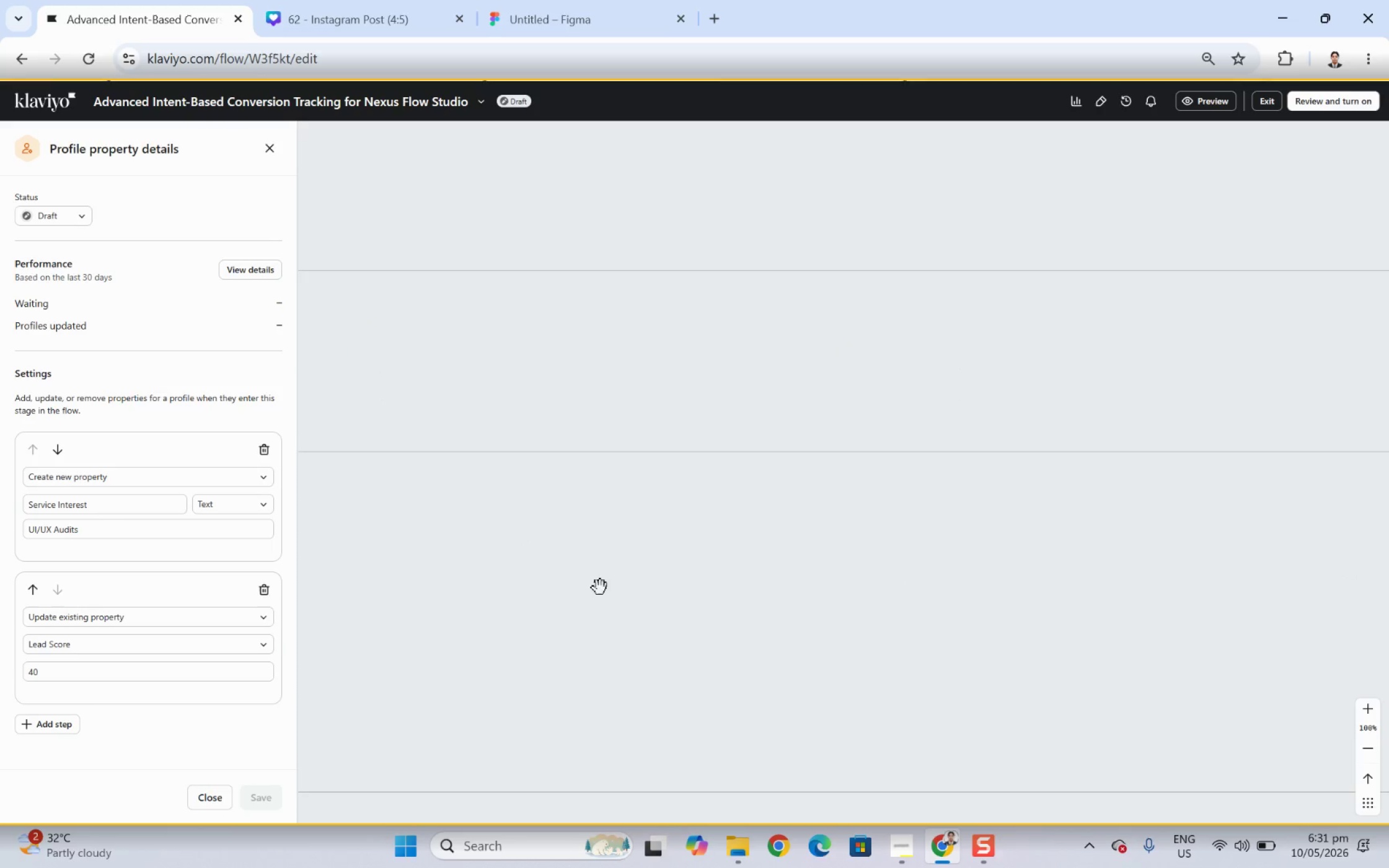 
left_click_drag(start_coordinate=[600, 587], to_coordinate=[1149, 587])
 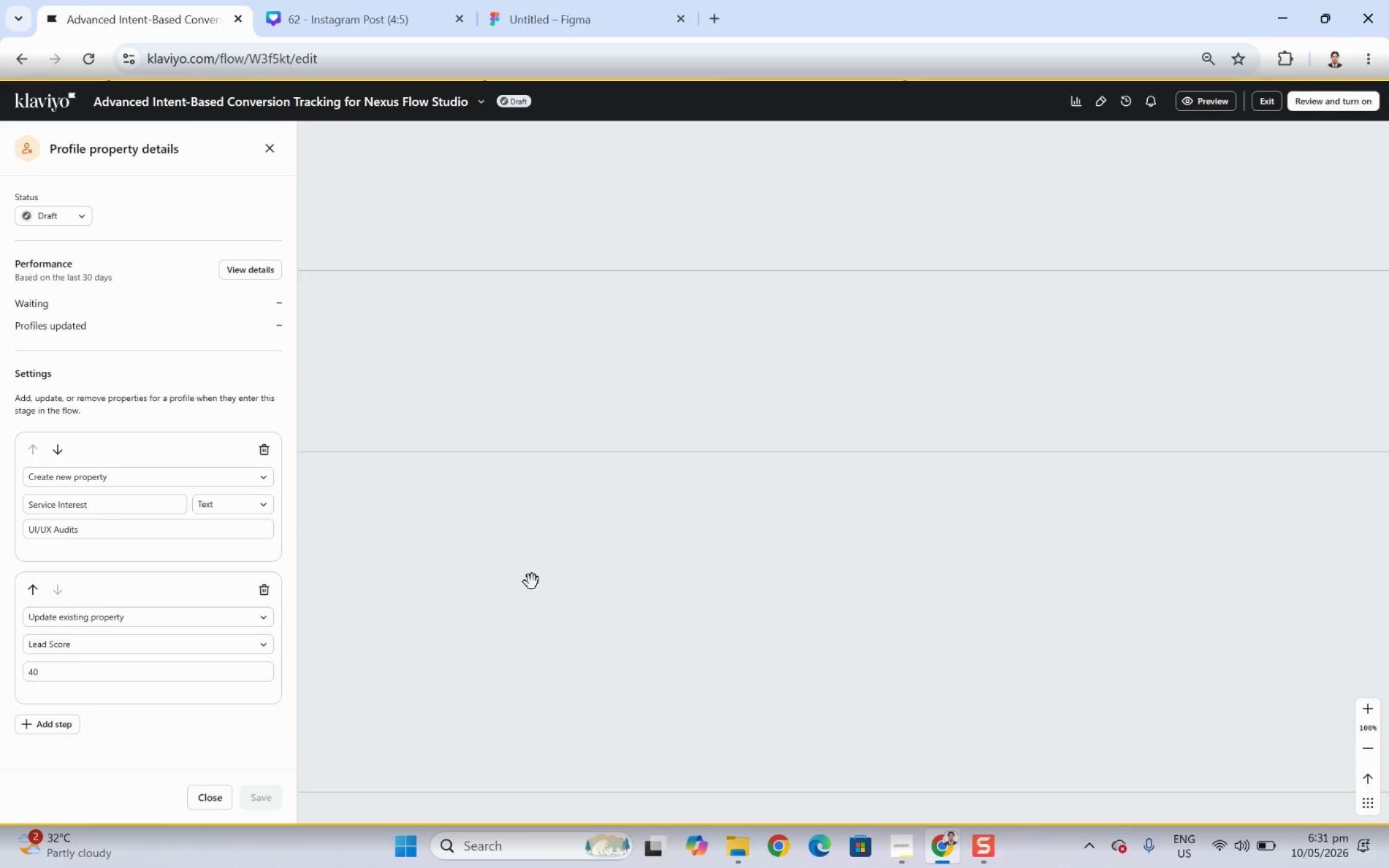 
left_click_drag(start_coordinate=[532, 582], to_coordinate=[1139, 582])
 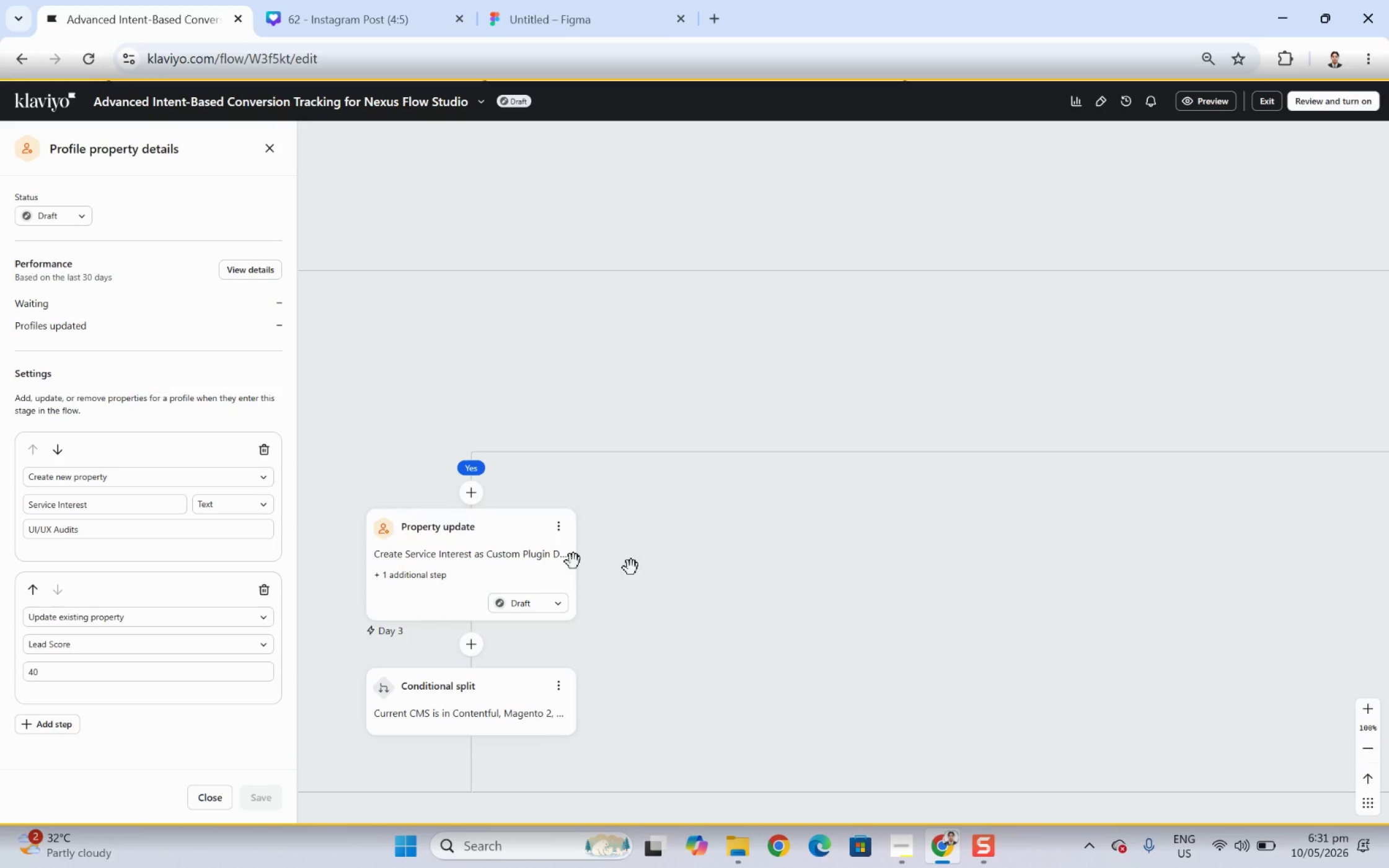 
left_click([431, 556])
 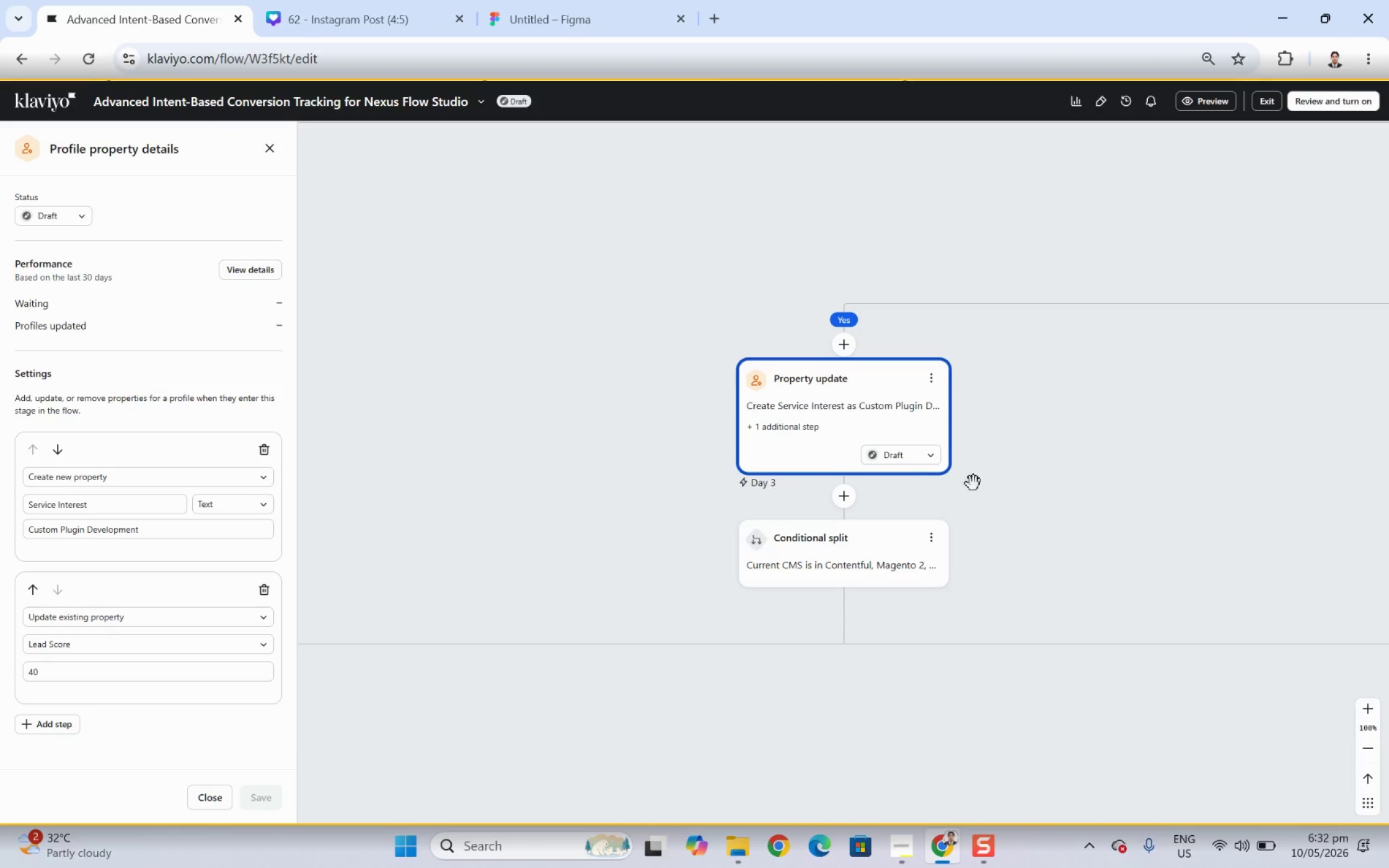 
wait(6.52)
 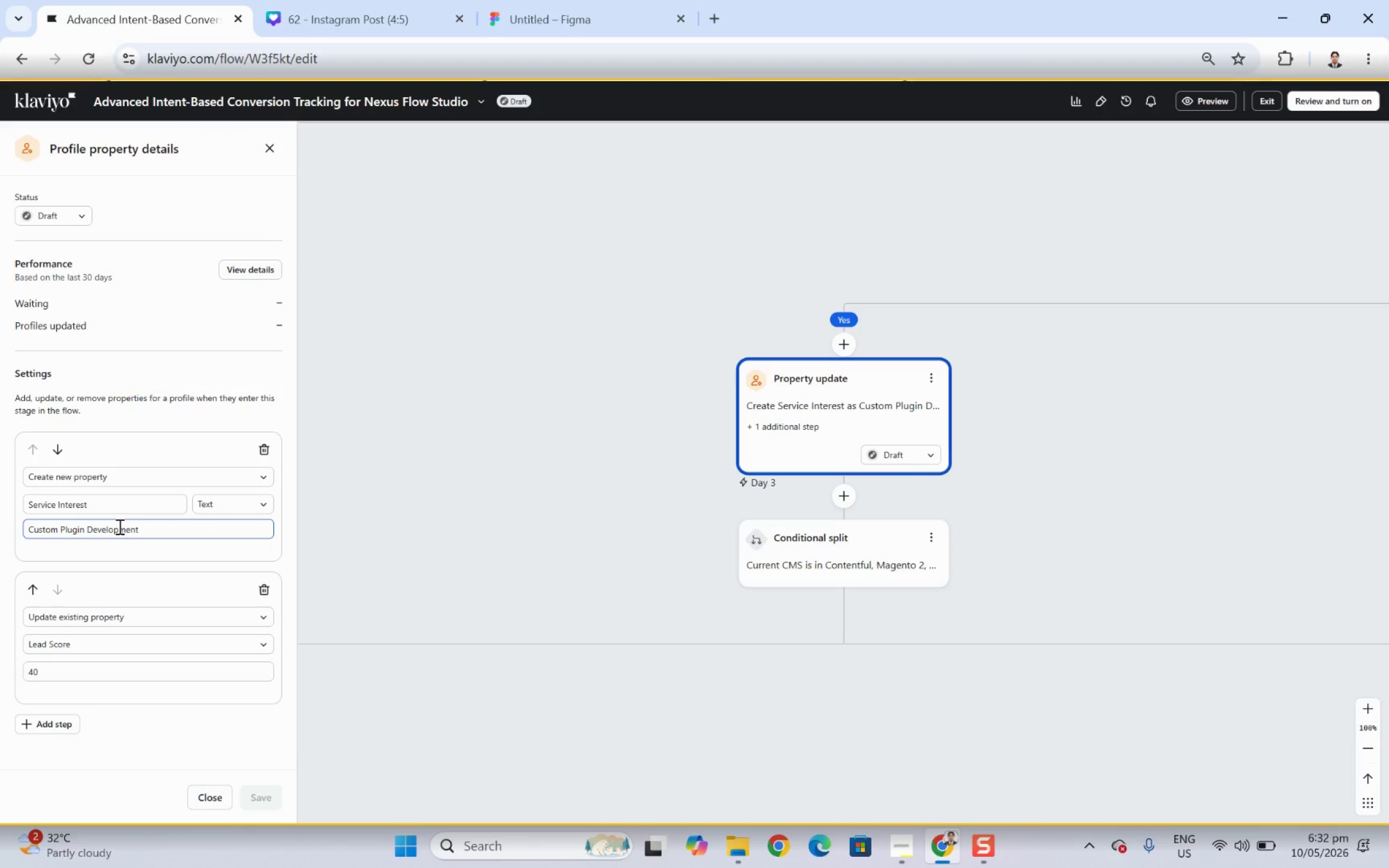 
left_click_drag(start_coordinate=[1042, 383], to_coordinate=[1010, 566])
 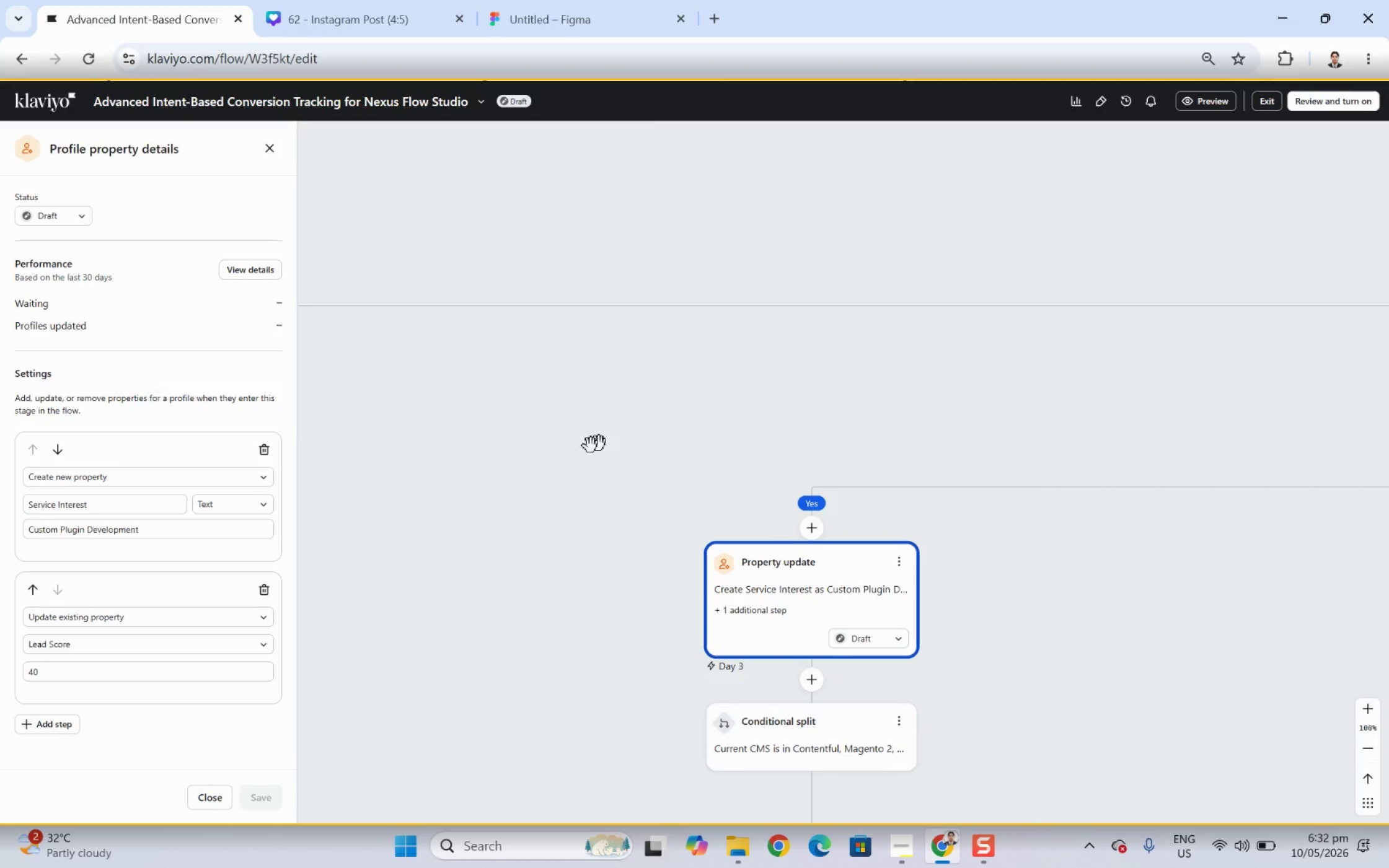 
left_click_drag(start_coordinate=[560, 450], to_coordinate=[1170, 443])
 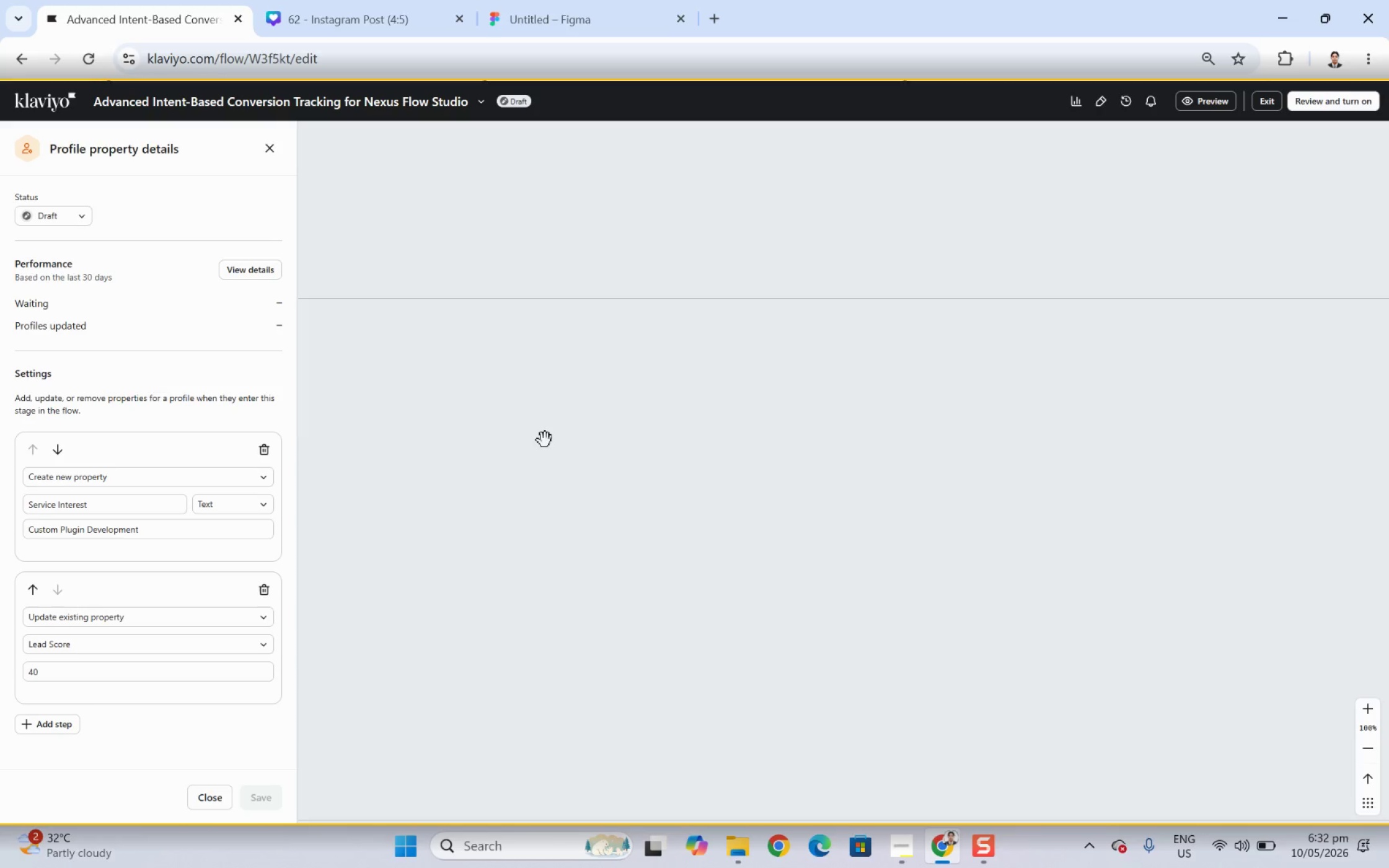 
left_click_drag(start_coordinate=[545, 440], to_coordinate=[1083, 524])
 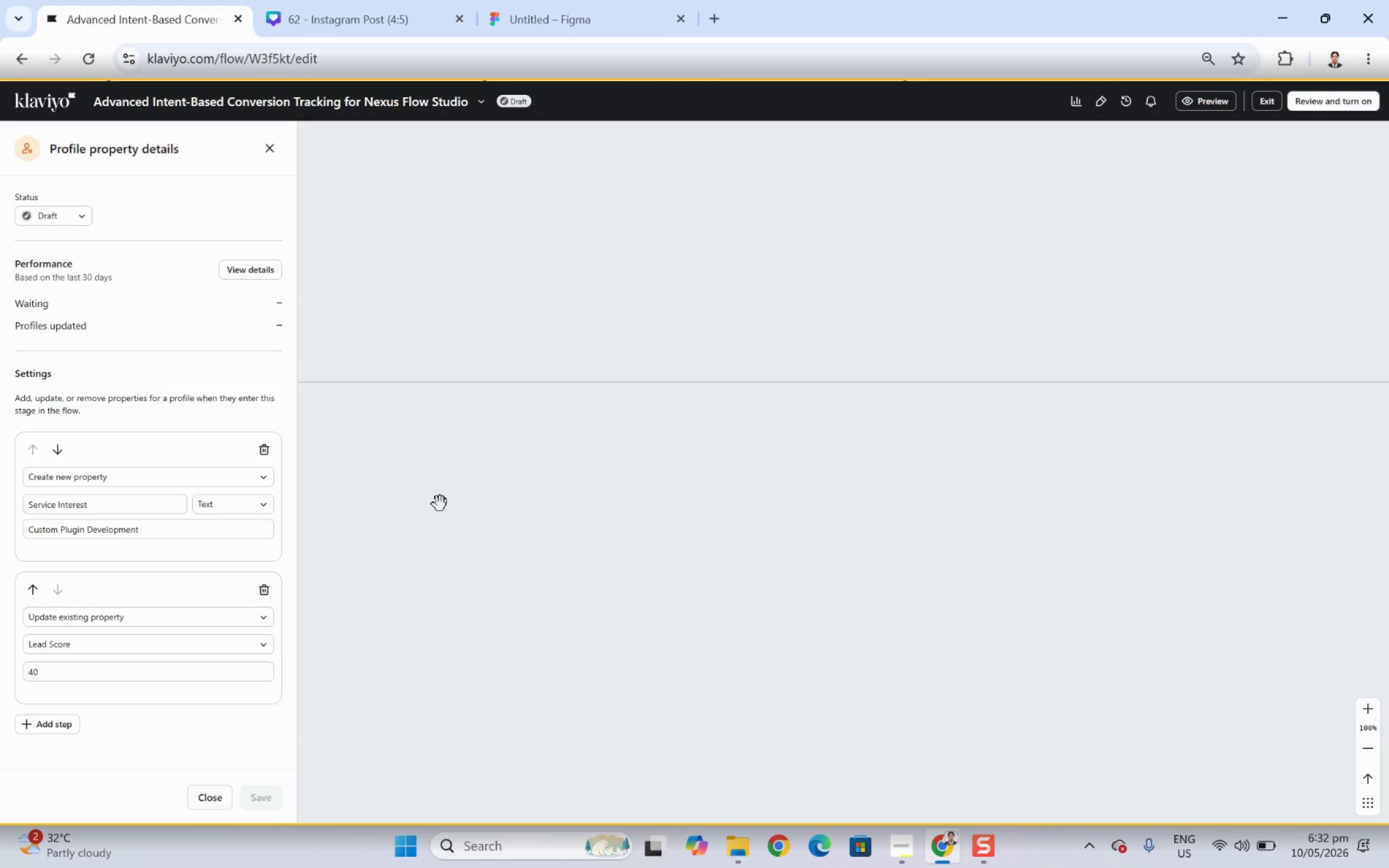 
left_click_drag(start_coordinate=[439, 504], to_coordinate=[1093, 520])
 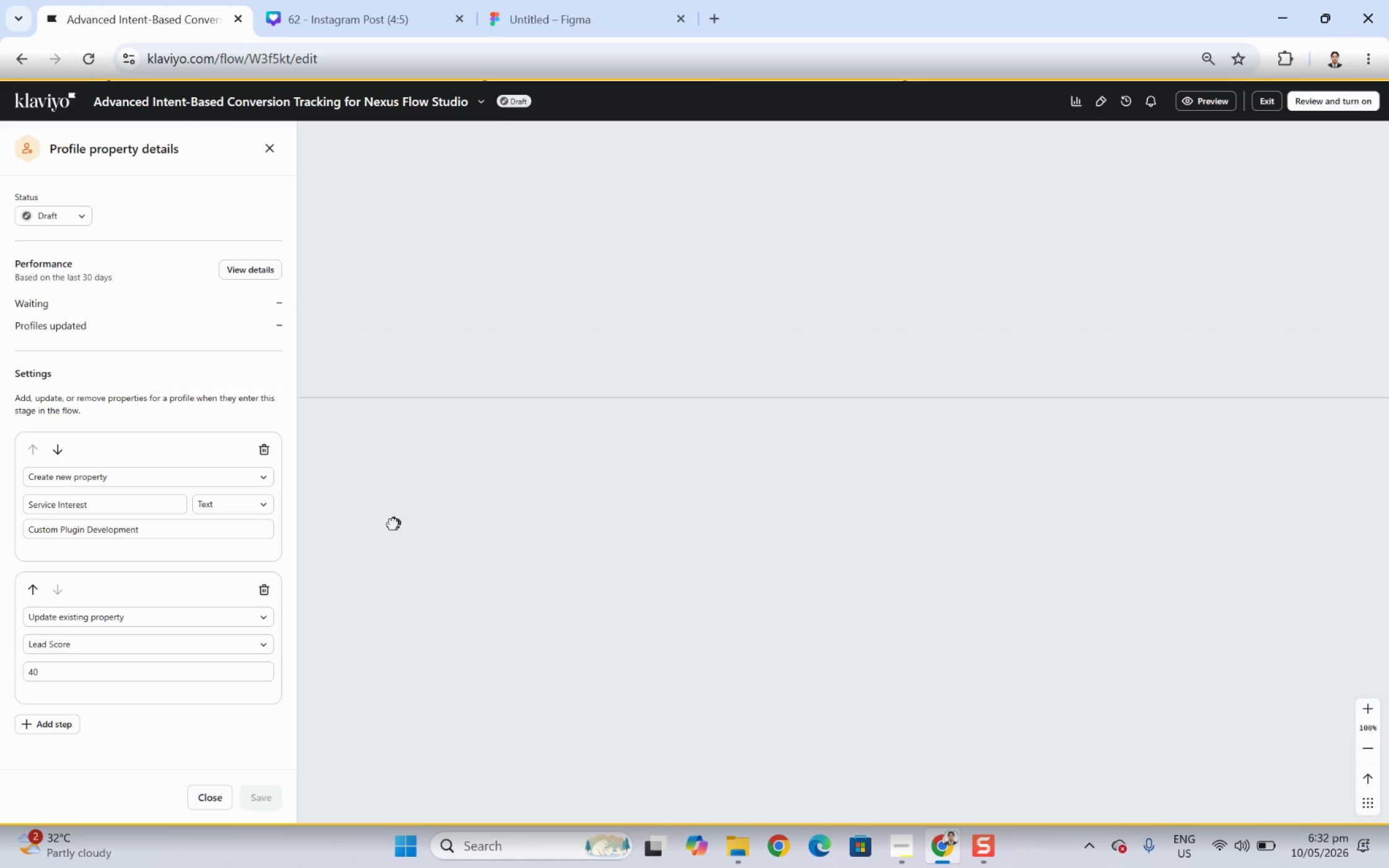 
left_click_drag(start_coordinate=[392, 525], to_coordinate=[1174, 537])
 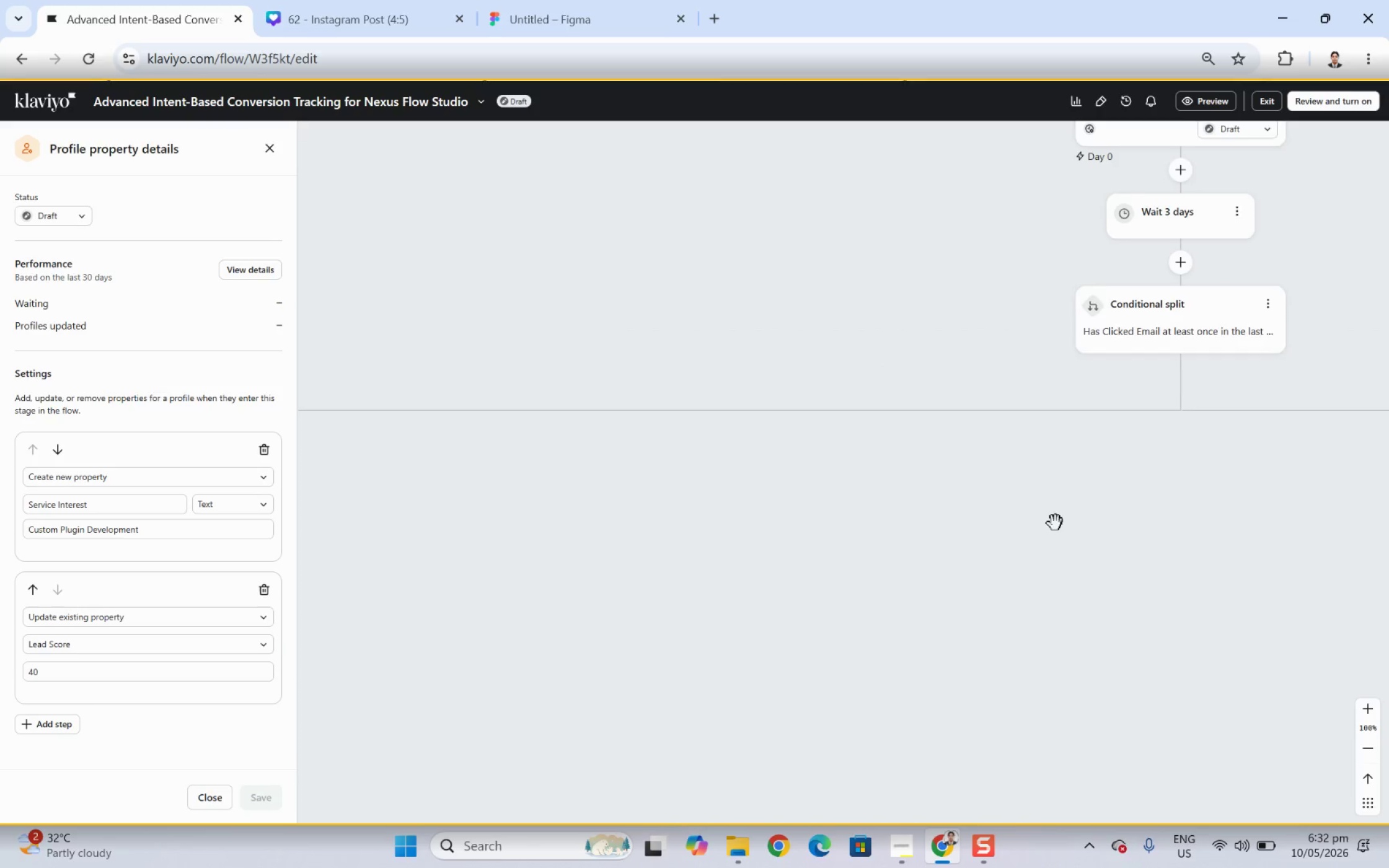 
left_click_drag(start_coordinate=[1039, 526], to_coordinate=[1136, 618])
 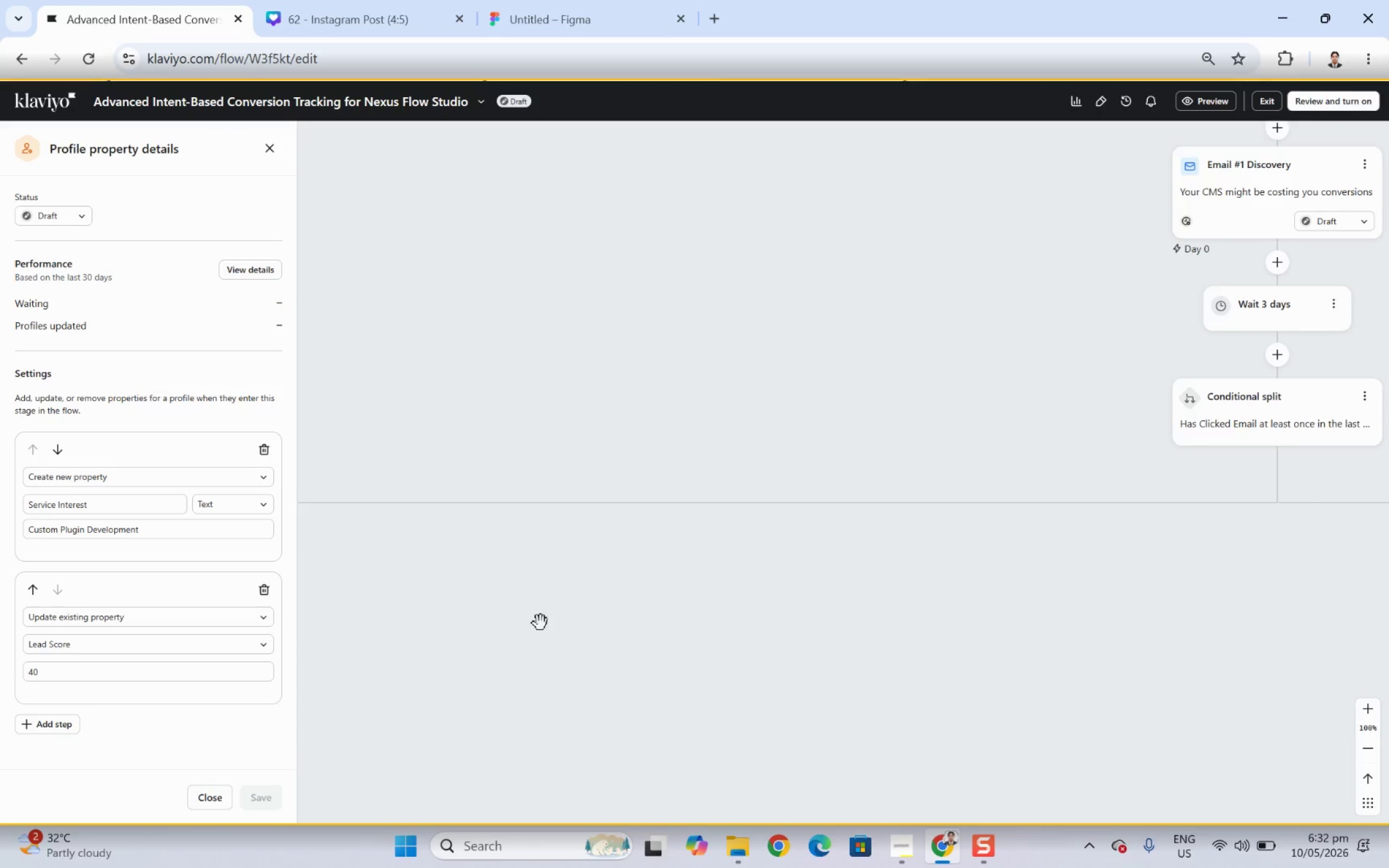 
left_click_drag(start_coordinate=[540, 623], to_coordinate=[862, 587])
 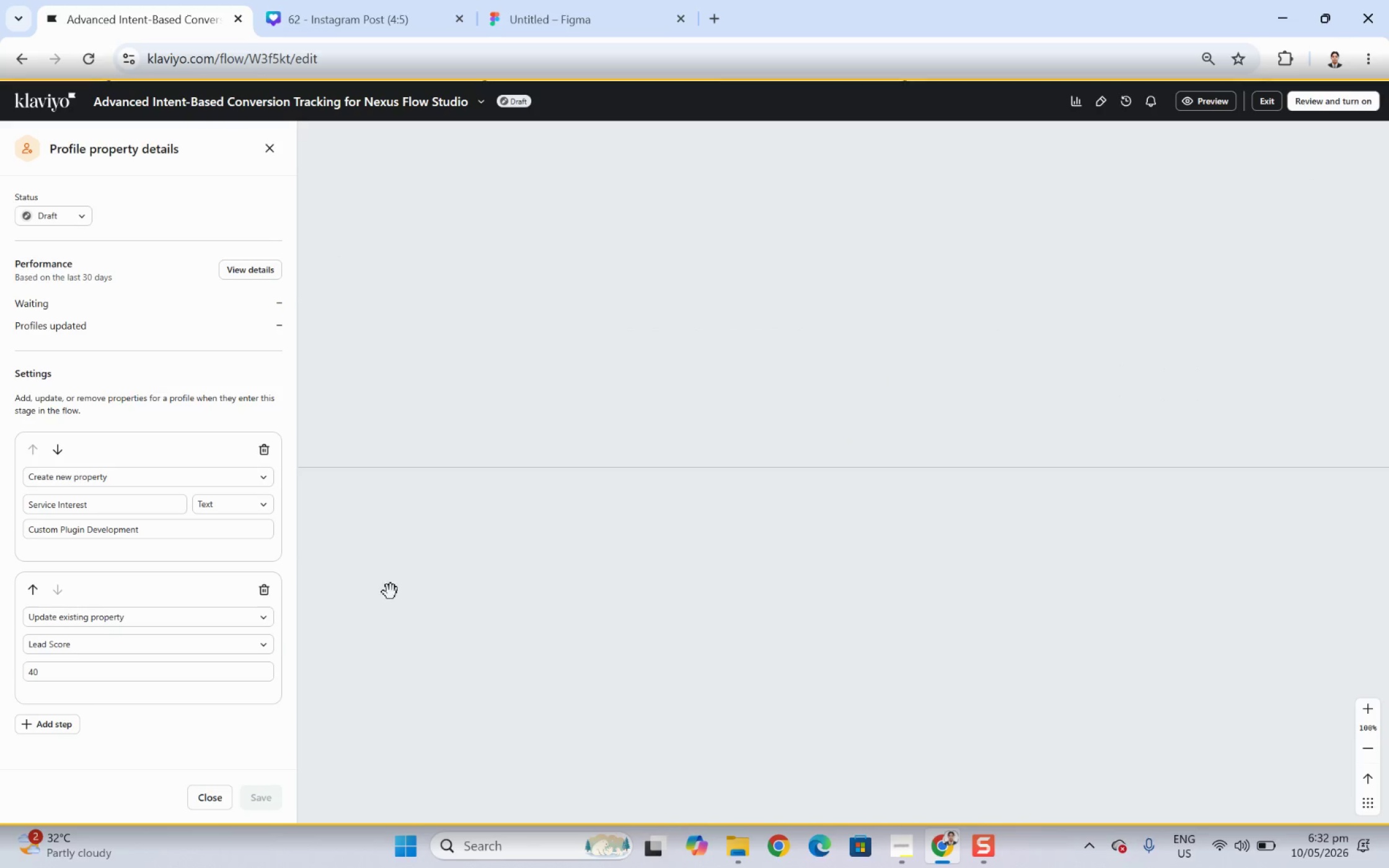 
left_click_drag(start_coordinate=[390, 592], to_coordinate=[930, 564])
 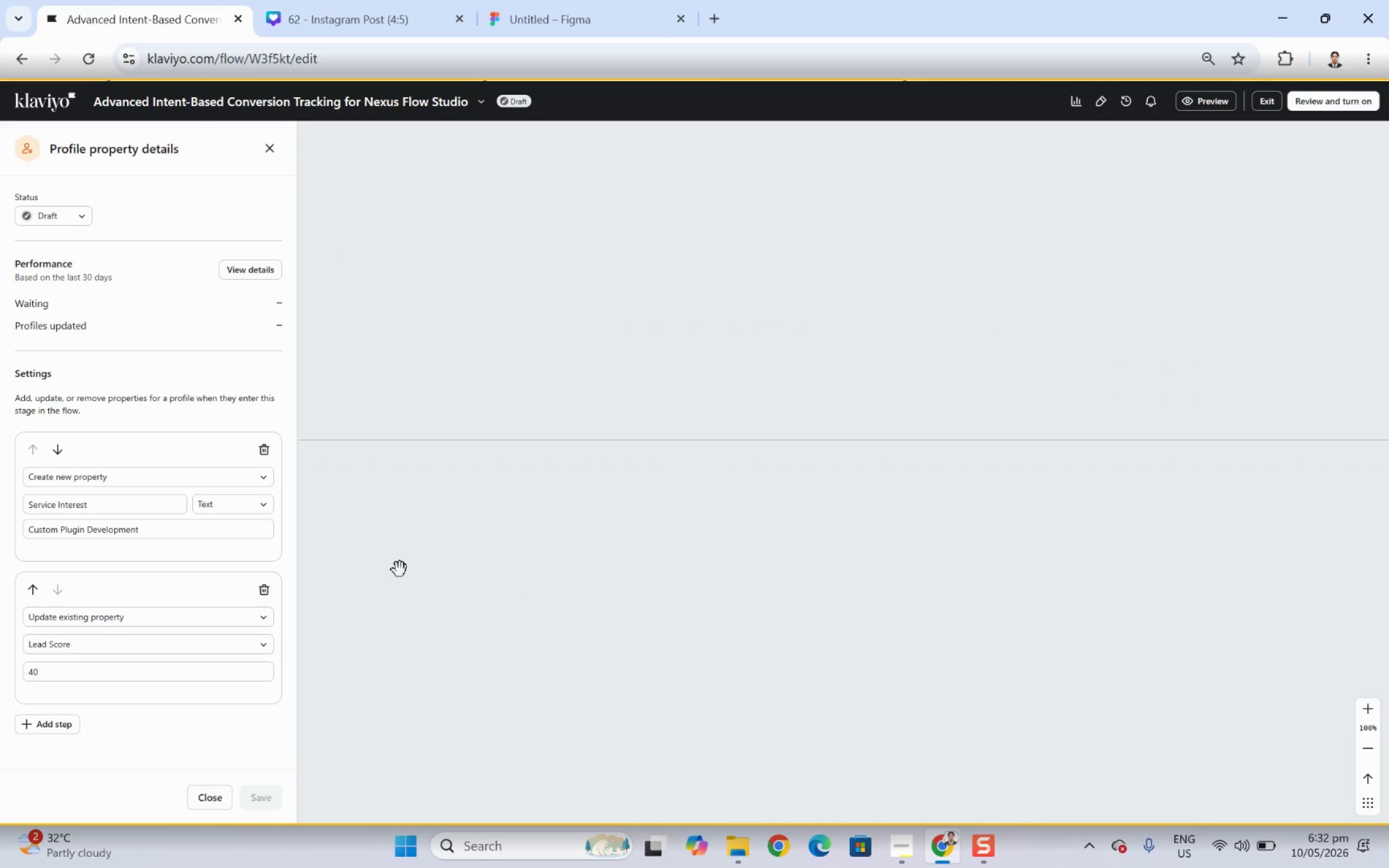 
left_click_drag(start_coordinate=[400, 569], to_coordinate=[975, 561])
 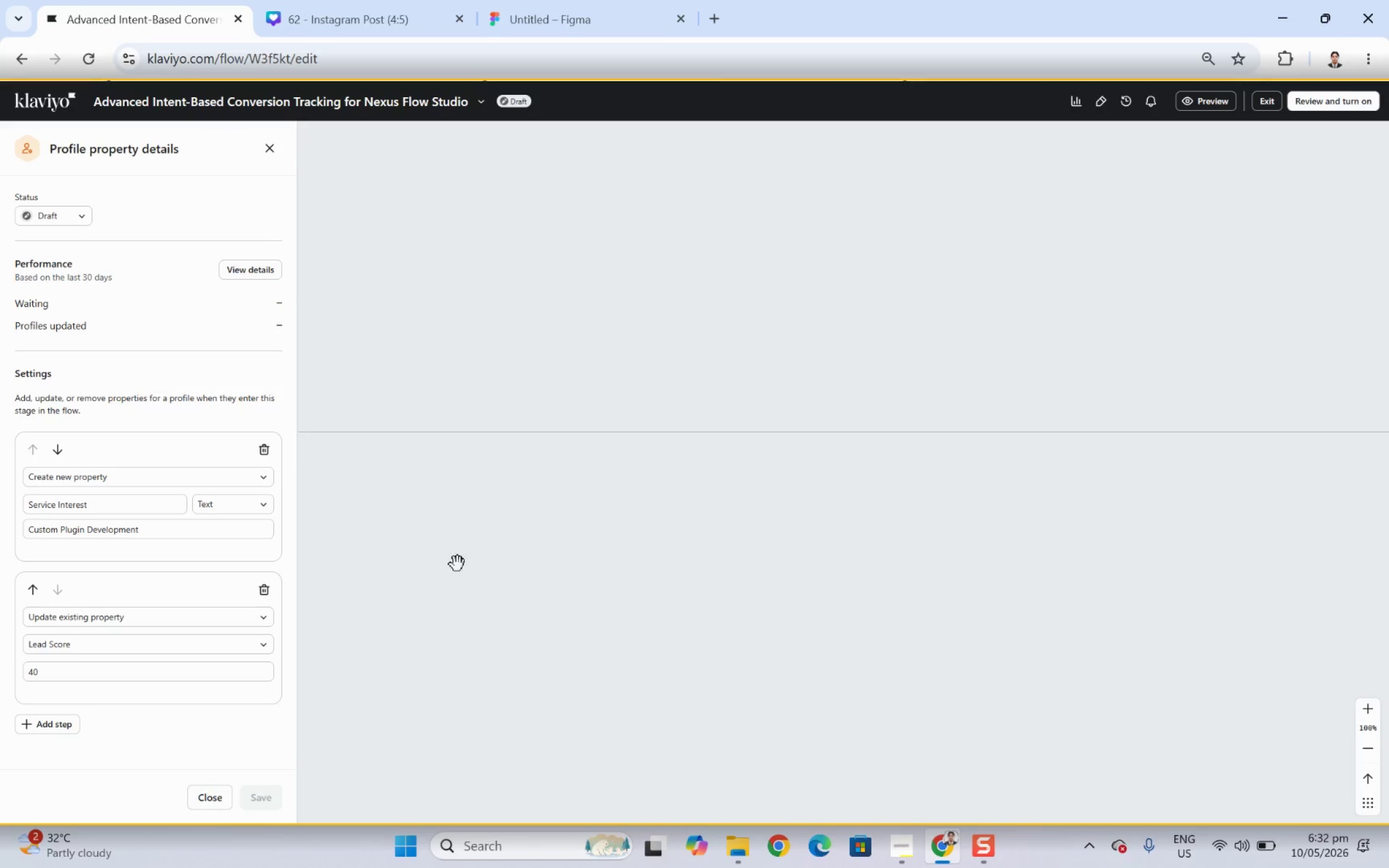 
left_click_drag(start_coordinate=[457, 564], to_coordinate=[997, 553])
 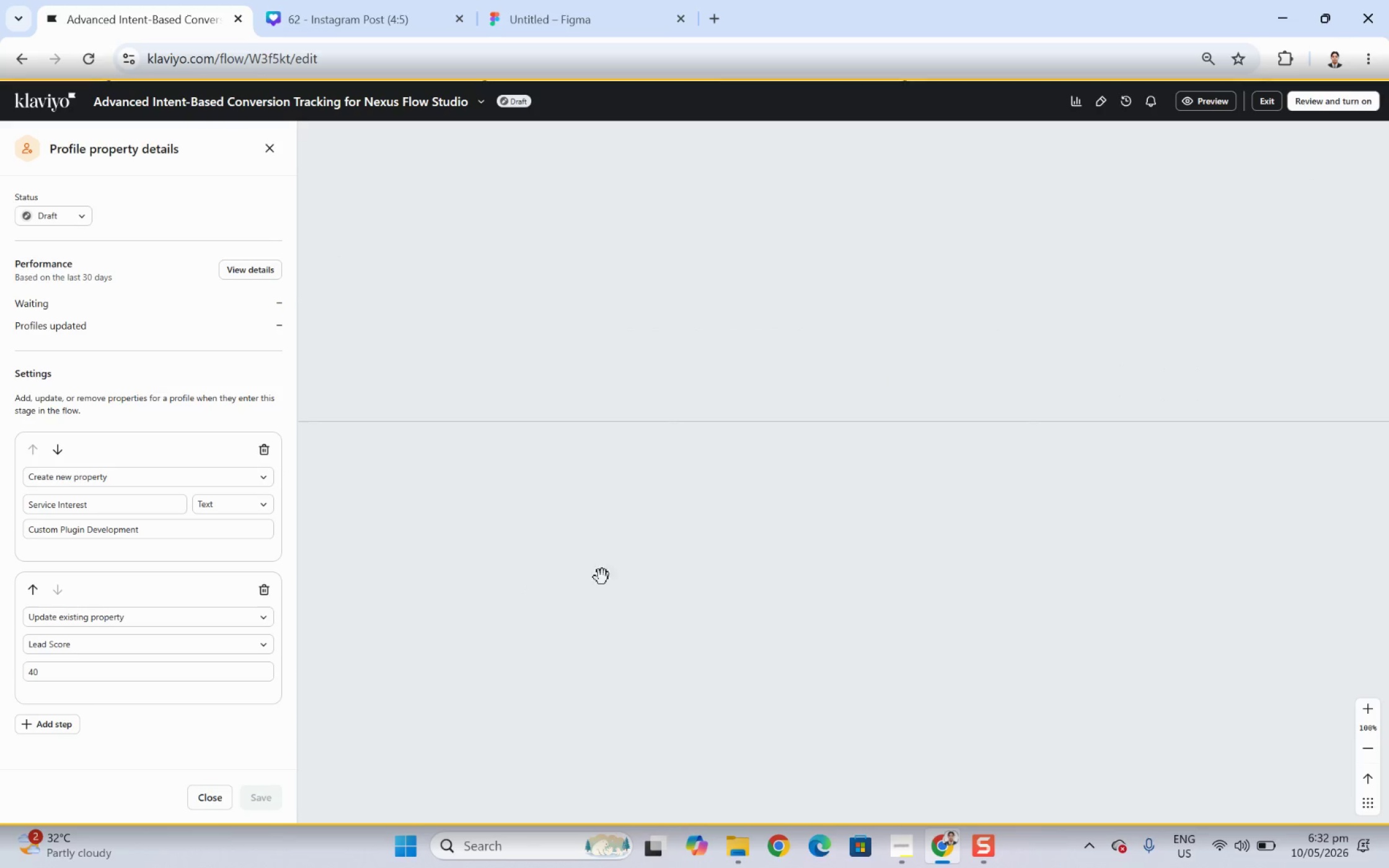 
left_click_drag(start_coordinate=[602, 577], to_coordinate=[1138, 574])
 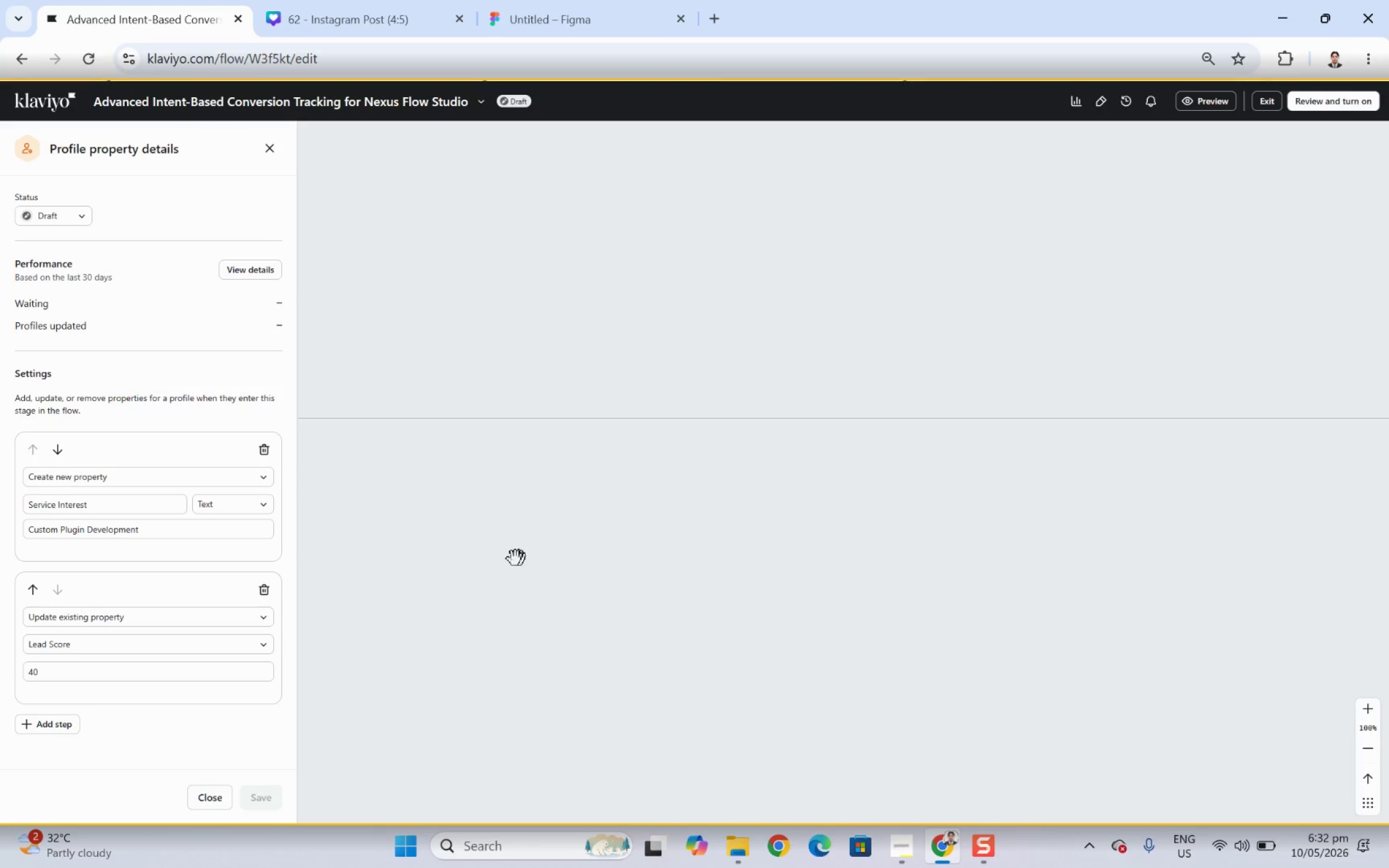 
left_click_drag(start_coordinate=[509, 559], to_coordinate=[1088, 563])
 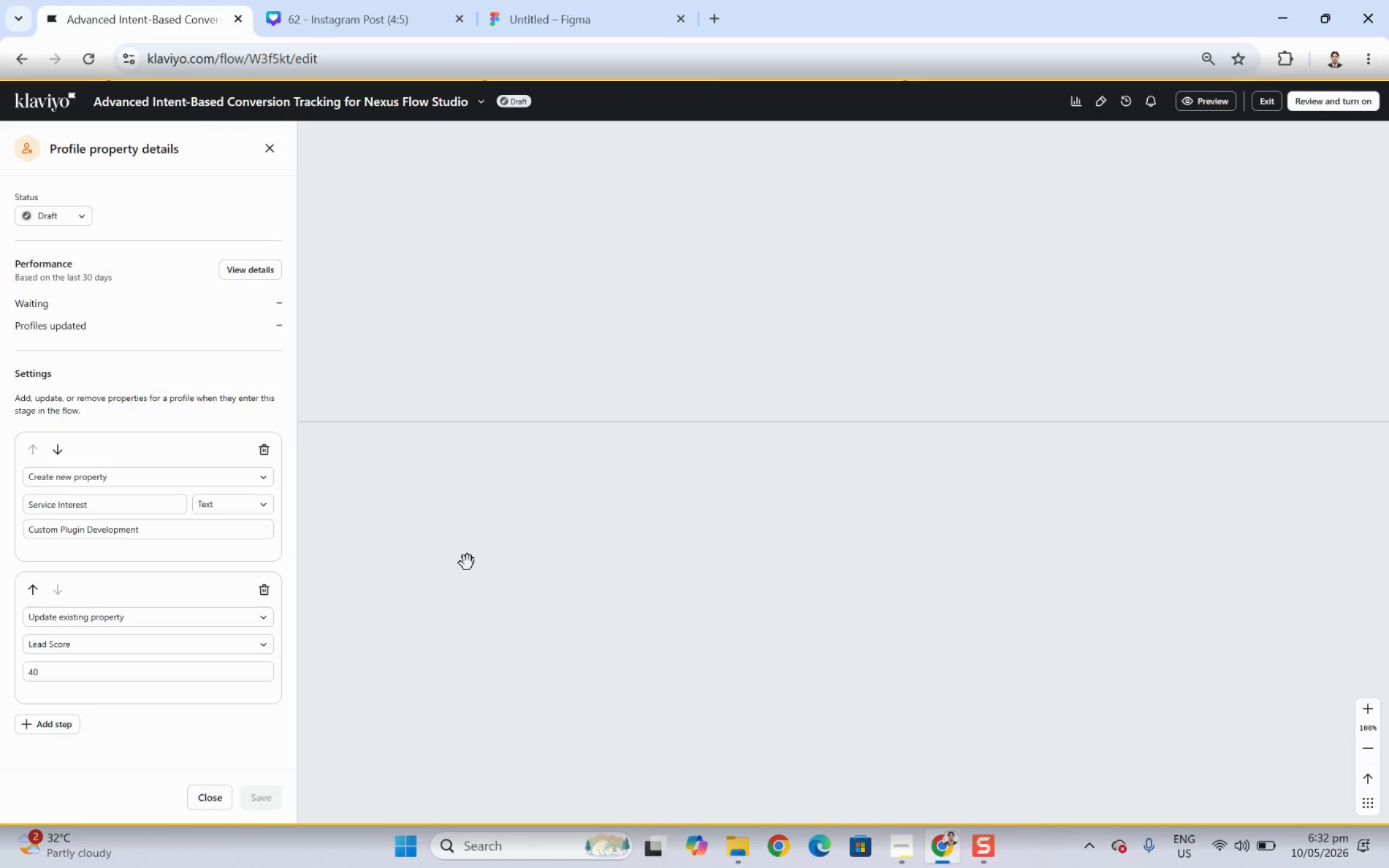 
left_click_drag(start_coordinate=[467, 563], to_coordinate=[1025, 557])
 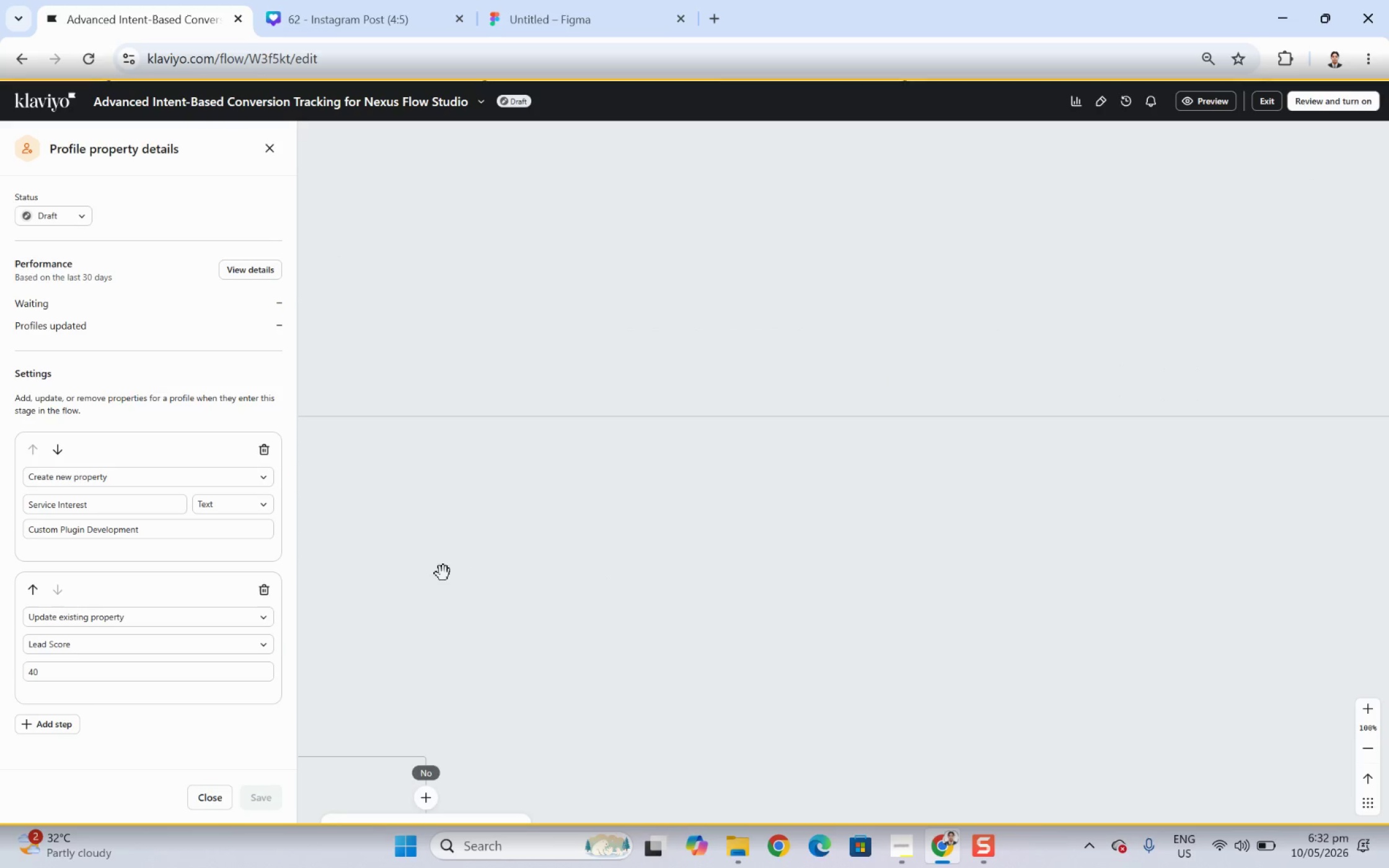 
left_click_drag(start_coordinate=[443, 573], to_coordinate=[1059, 571])
 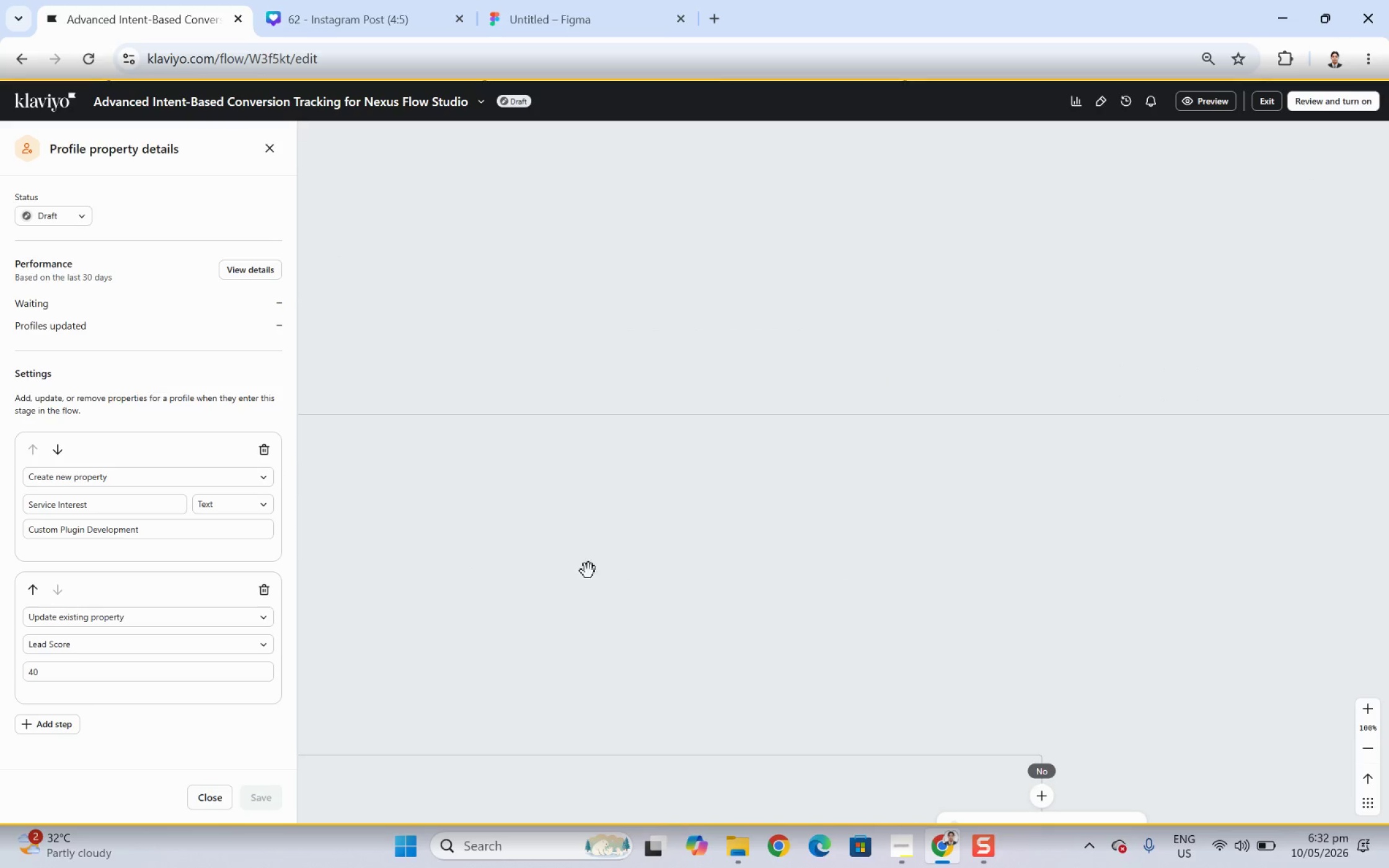 
left_click_drag(start_coordinate=[588, 571], to_coordinate=[1025, 569])
 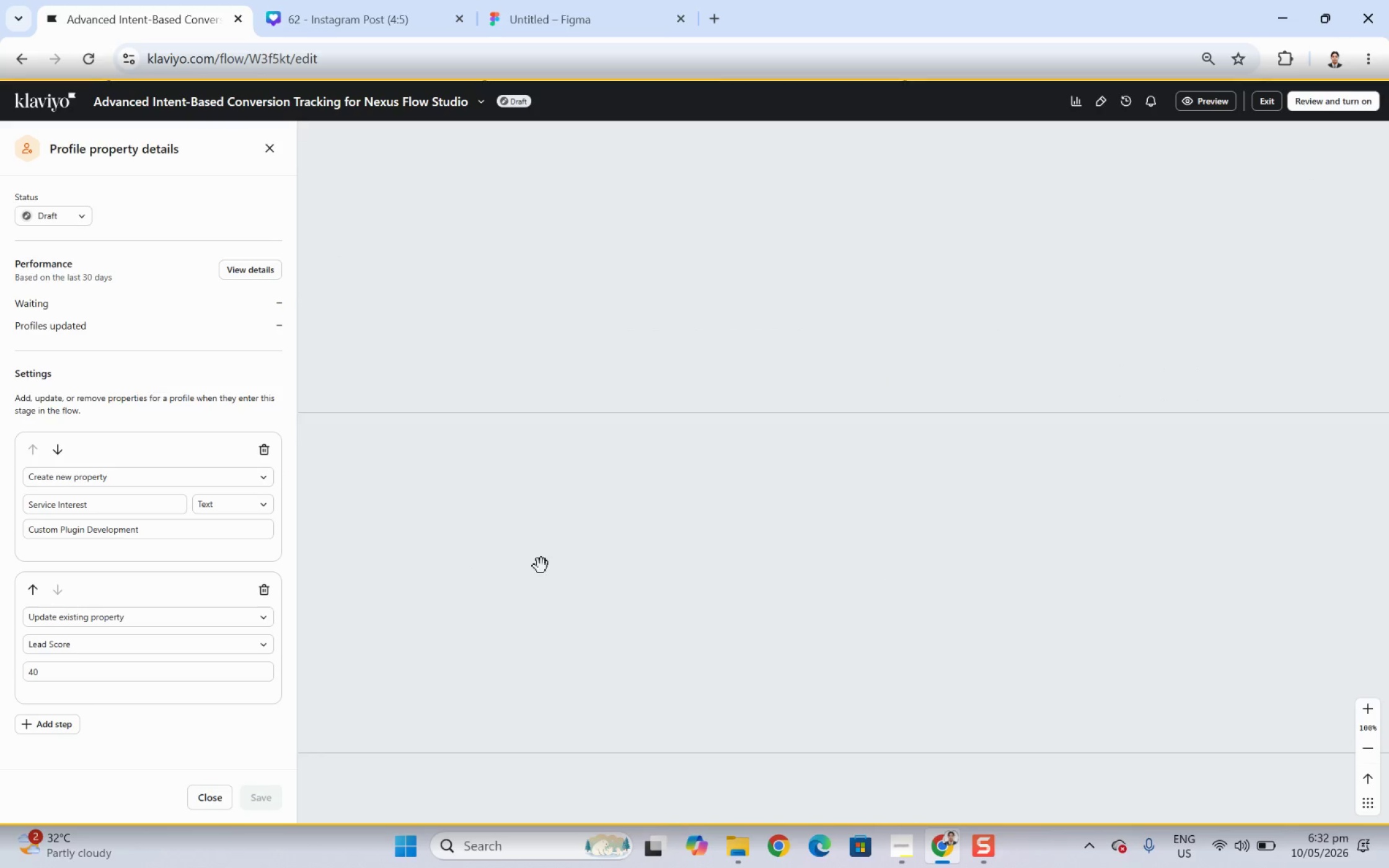 
left_click_drag(start_coordinate=[541, 566], to_coordinate=[1028, 547])
 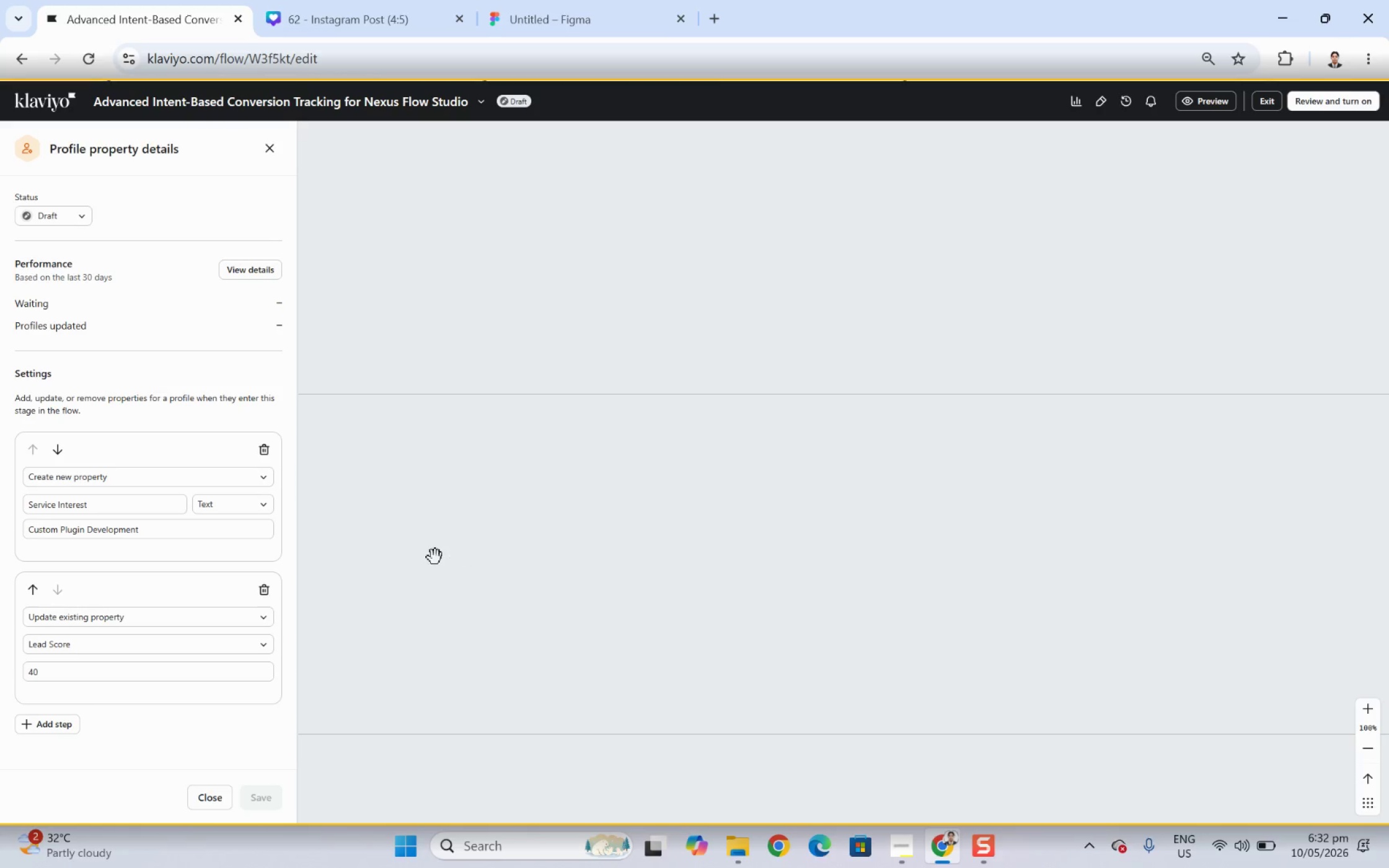 
left_click_drag(start_coordinate=[435, 557], to_coordinate=[984, 561])
 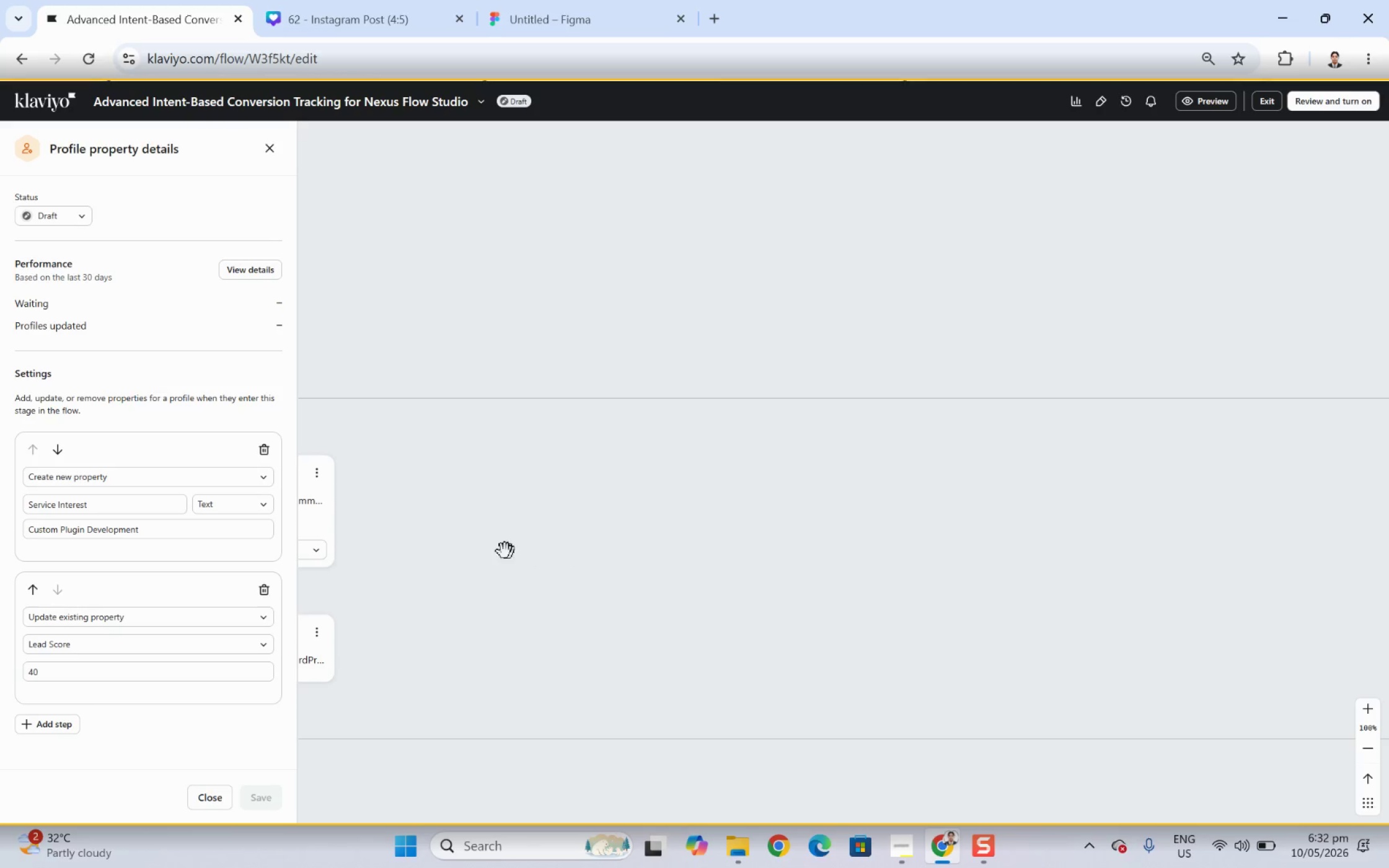 
left_click_drag(start_coordinate=[503, 551], to_coordinate=[773, 502])
 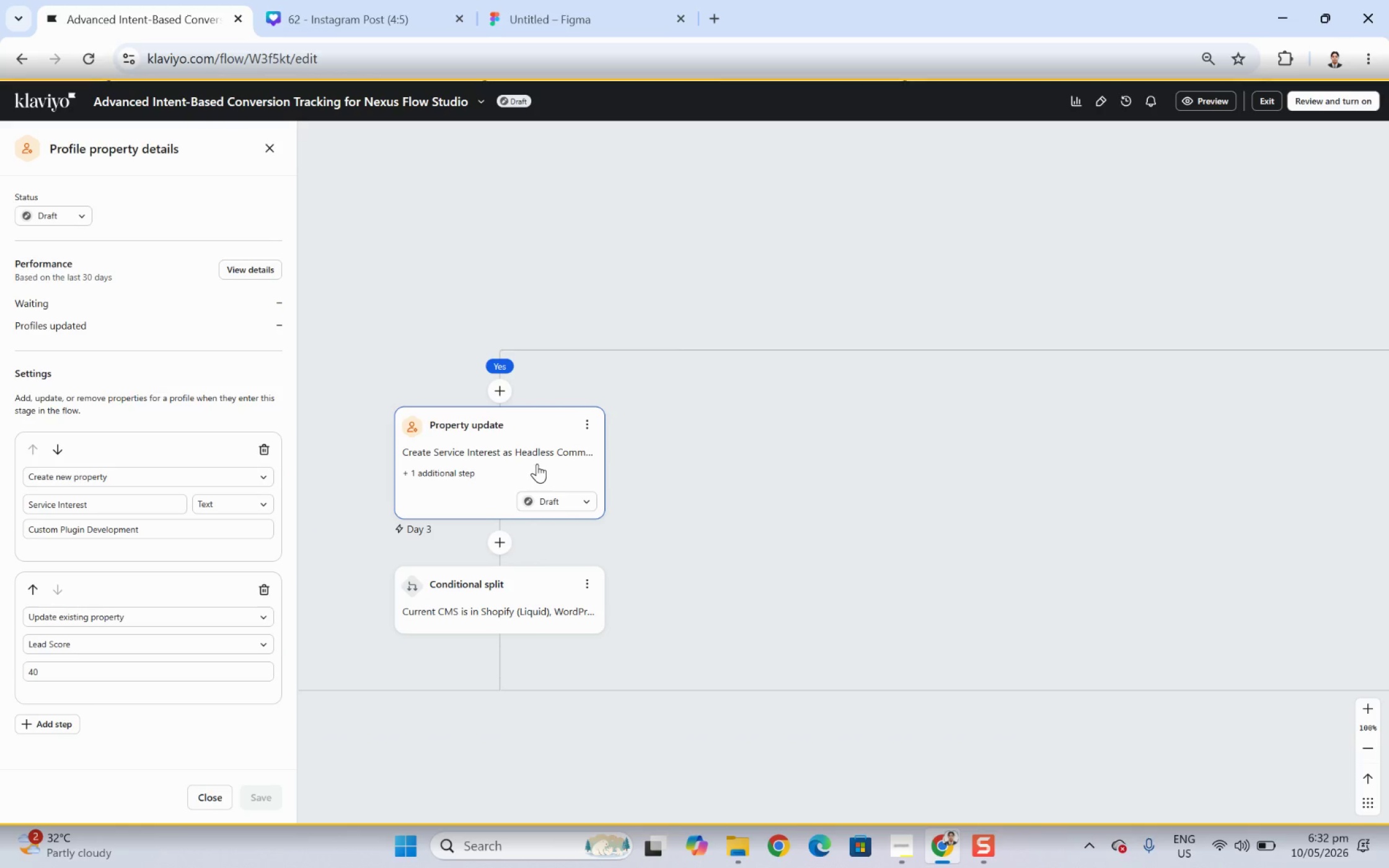 
left_click([537, 463])
 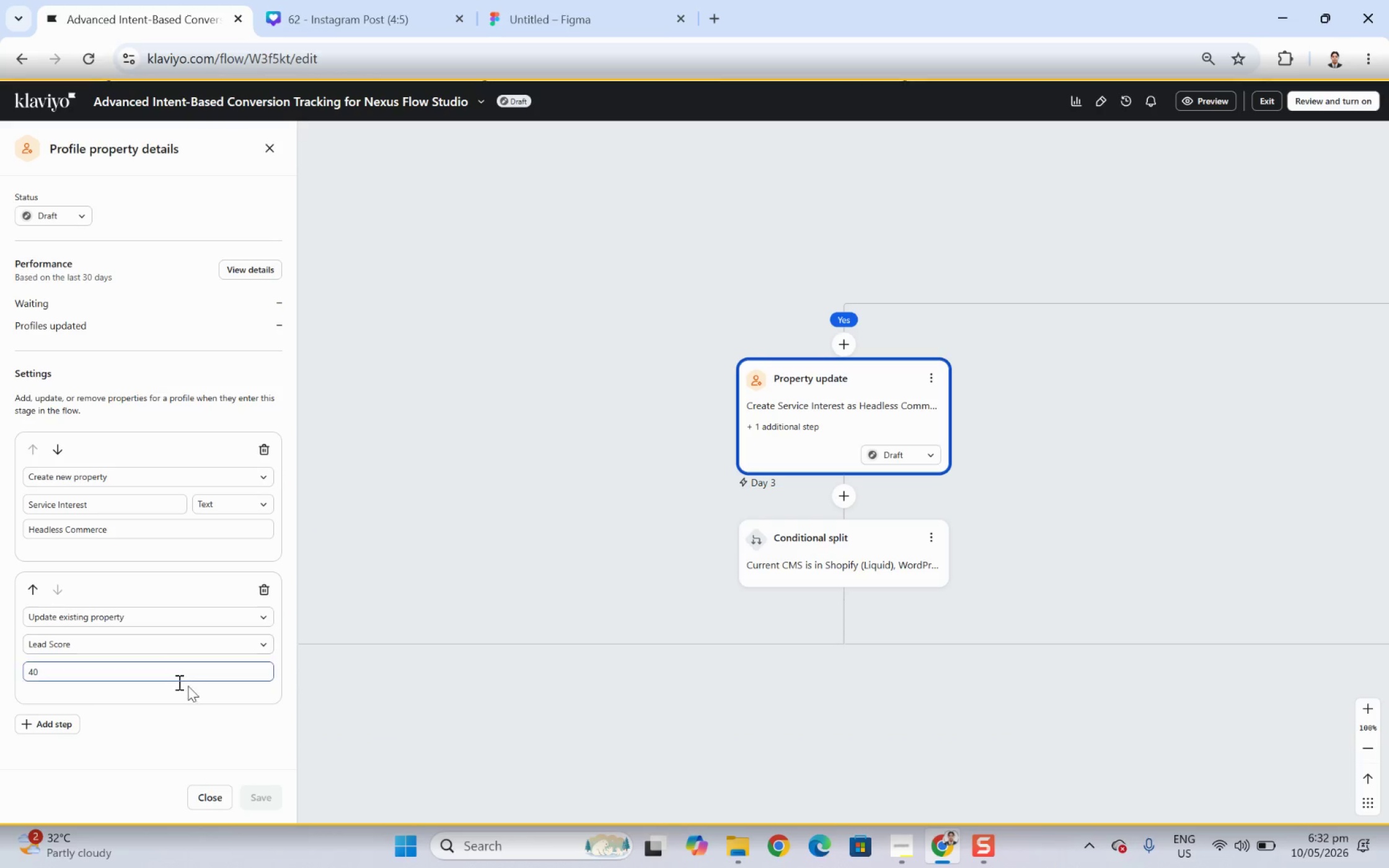 
left_click_drag(start_coordinate=[682, 765], to_coordinate=[478, 447])
 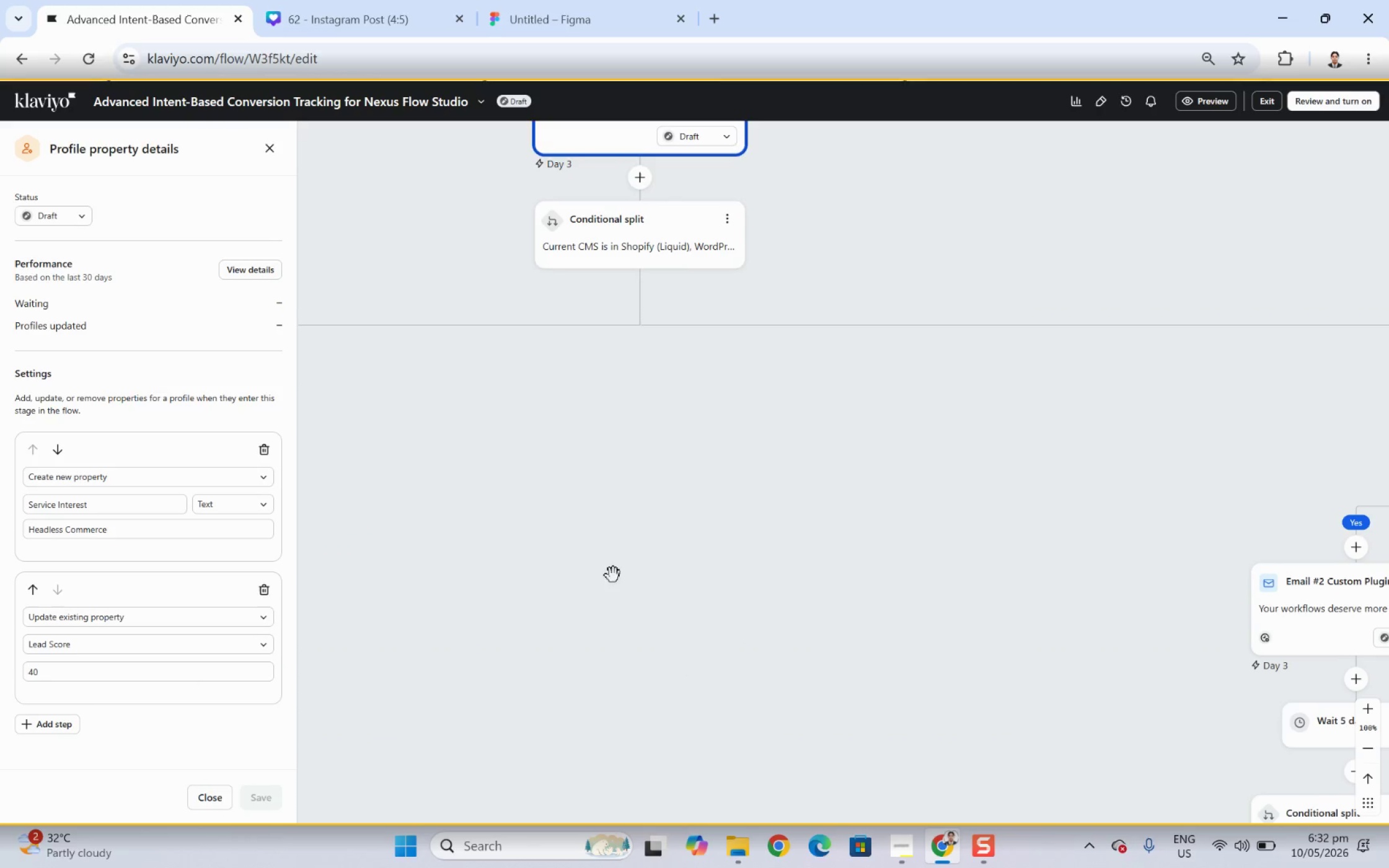 
left_click_drag(start_coordinate=[617, 578], to_coordinate=[919, 459])
 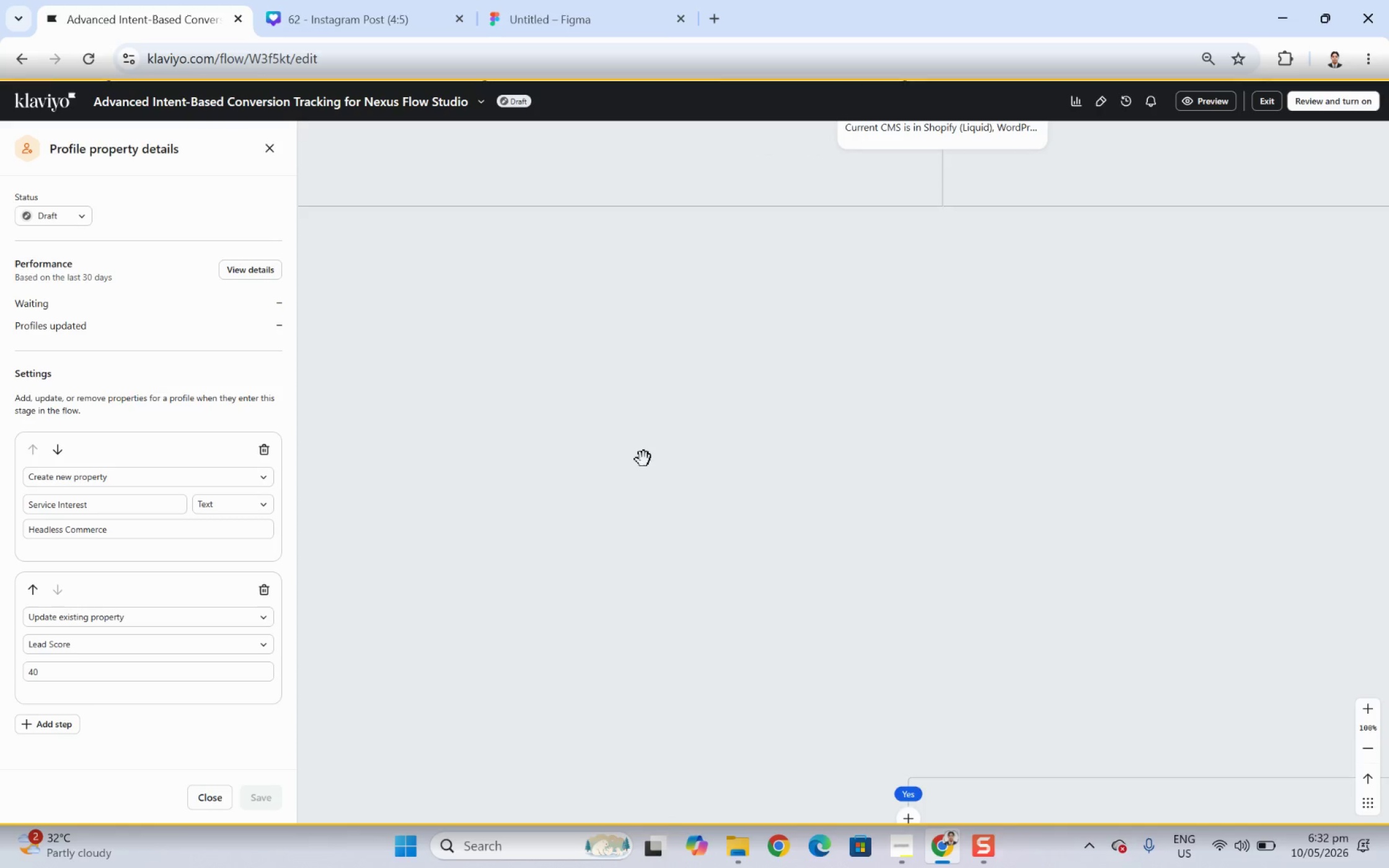 
left_click_drag(start_coordinate=[643, 458], to_coordinate=[1074, 473])
 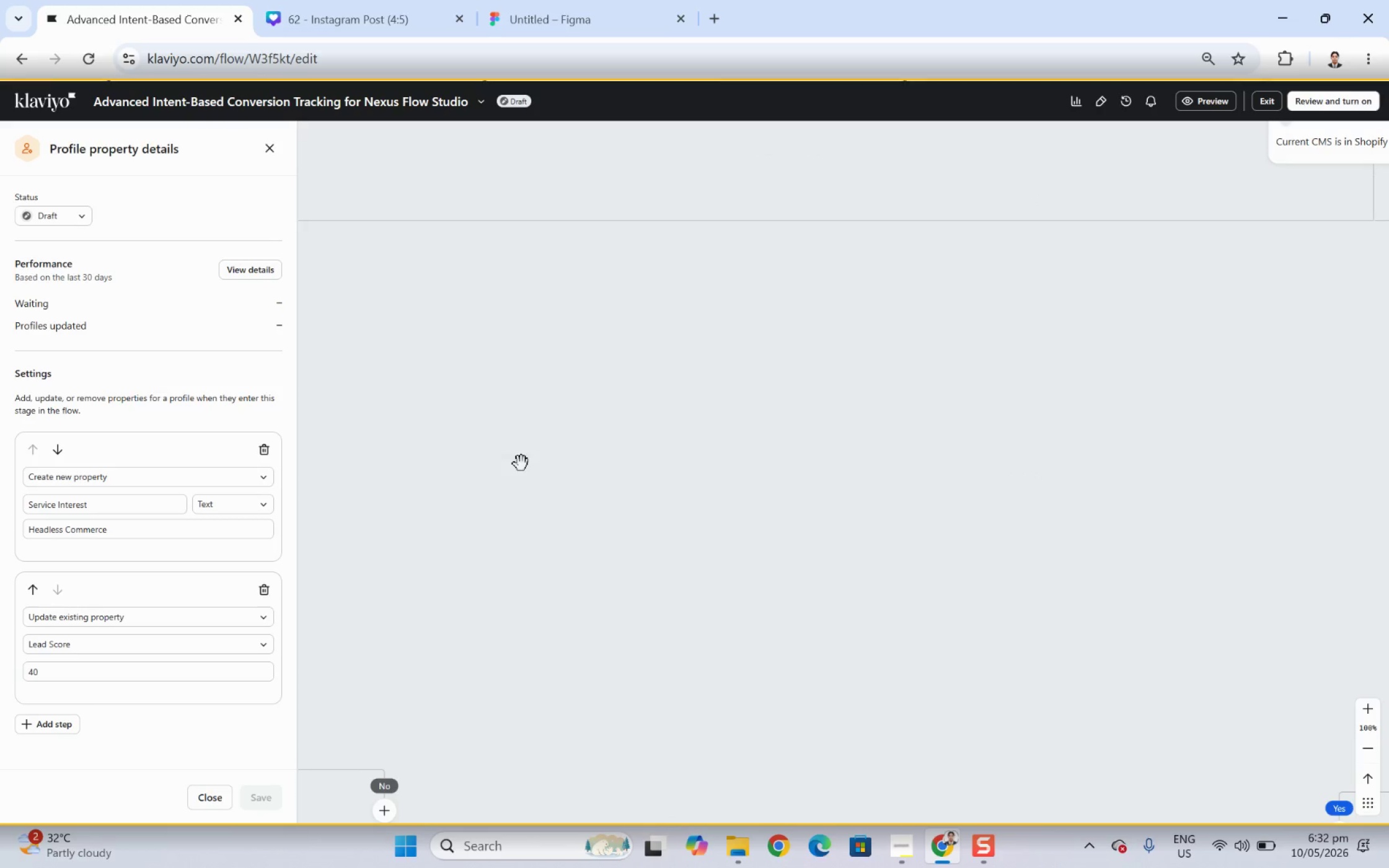 
left_click_drag(start_coordinate=[521, 463], to_coordinate=[988, 494])
 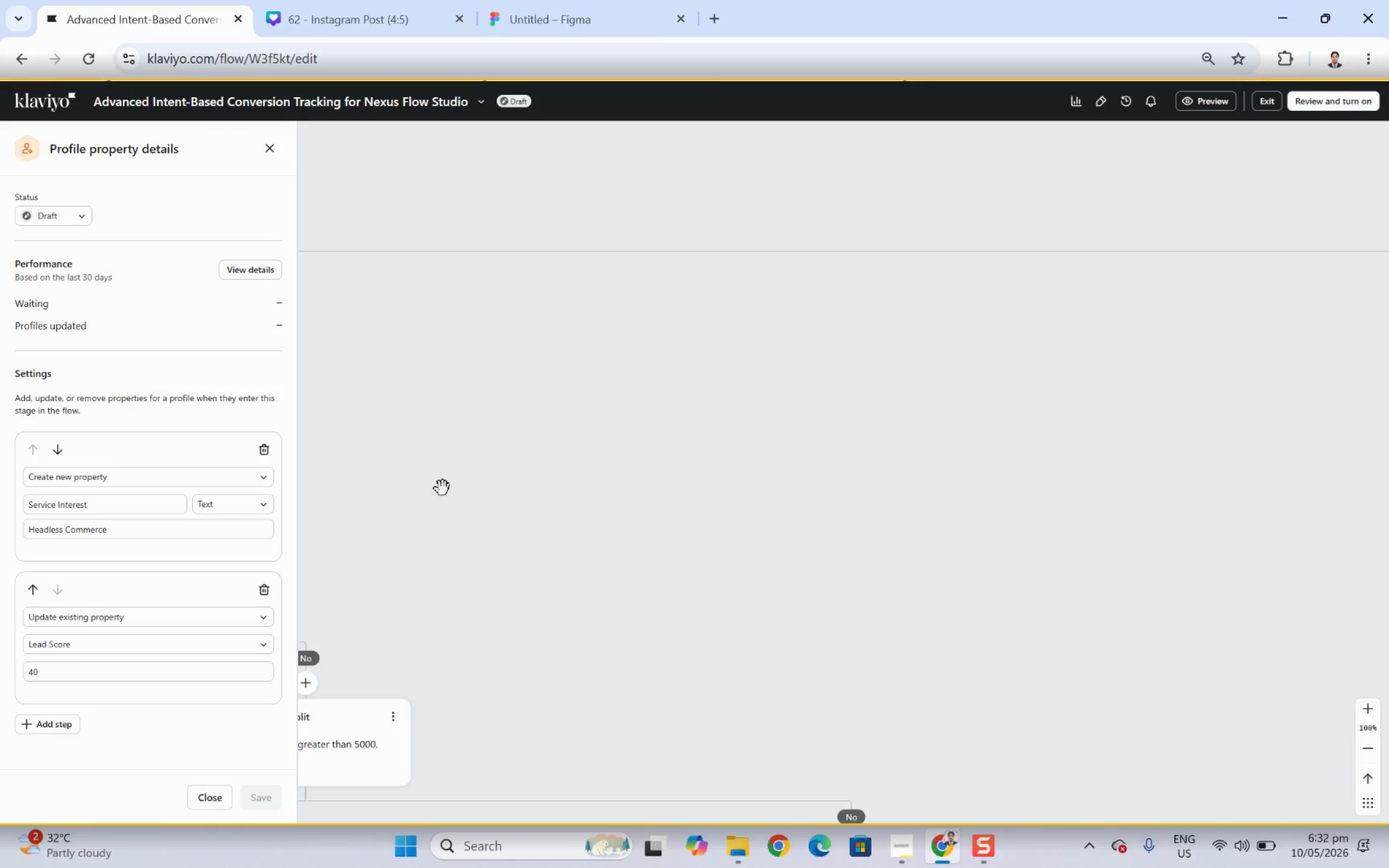 
left_click_drag(start_coordinate=[447, 488], to_coordinate=[984, 473])
 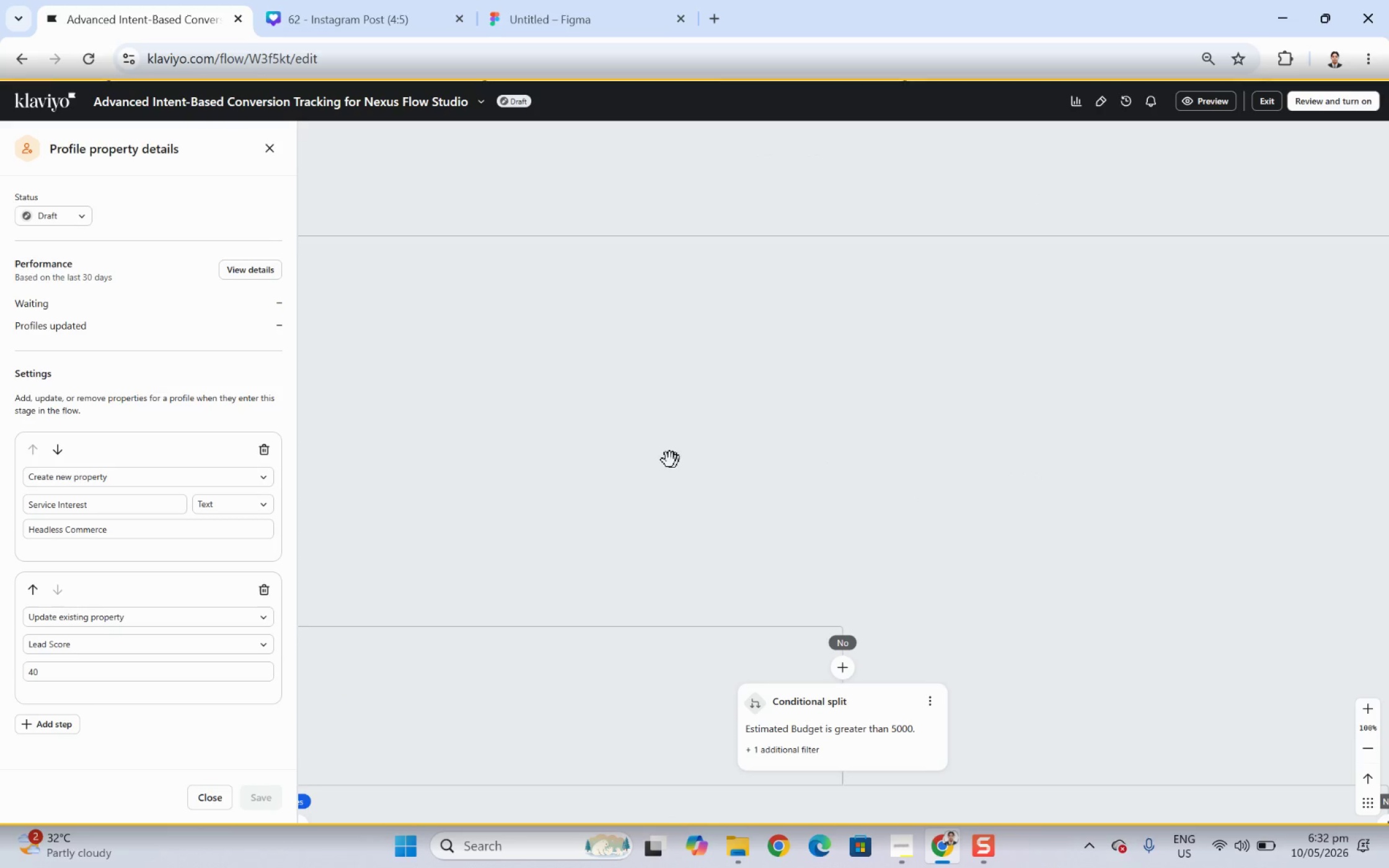 
left_click_drag(start_coordinate=[663, 459], to_coordinate=[1173, 426])
 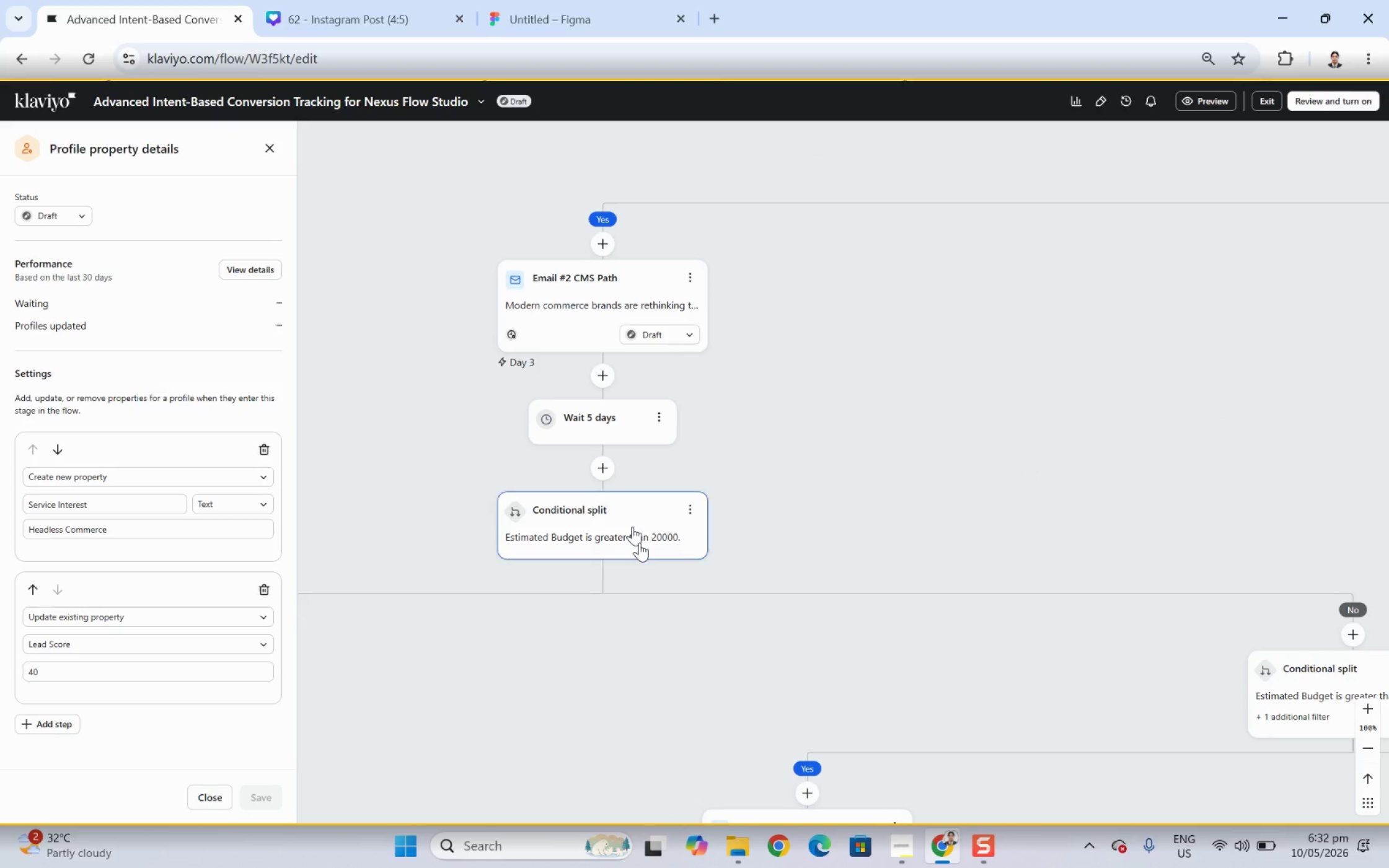 
left_click_drag(start_coordinate=[703, 672], to_coordinate=[669, 467])
 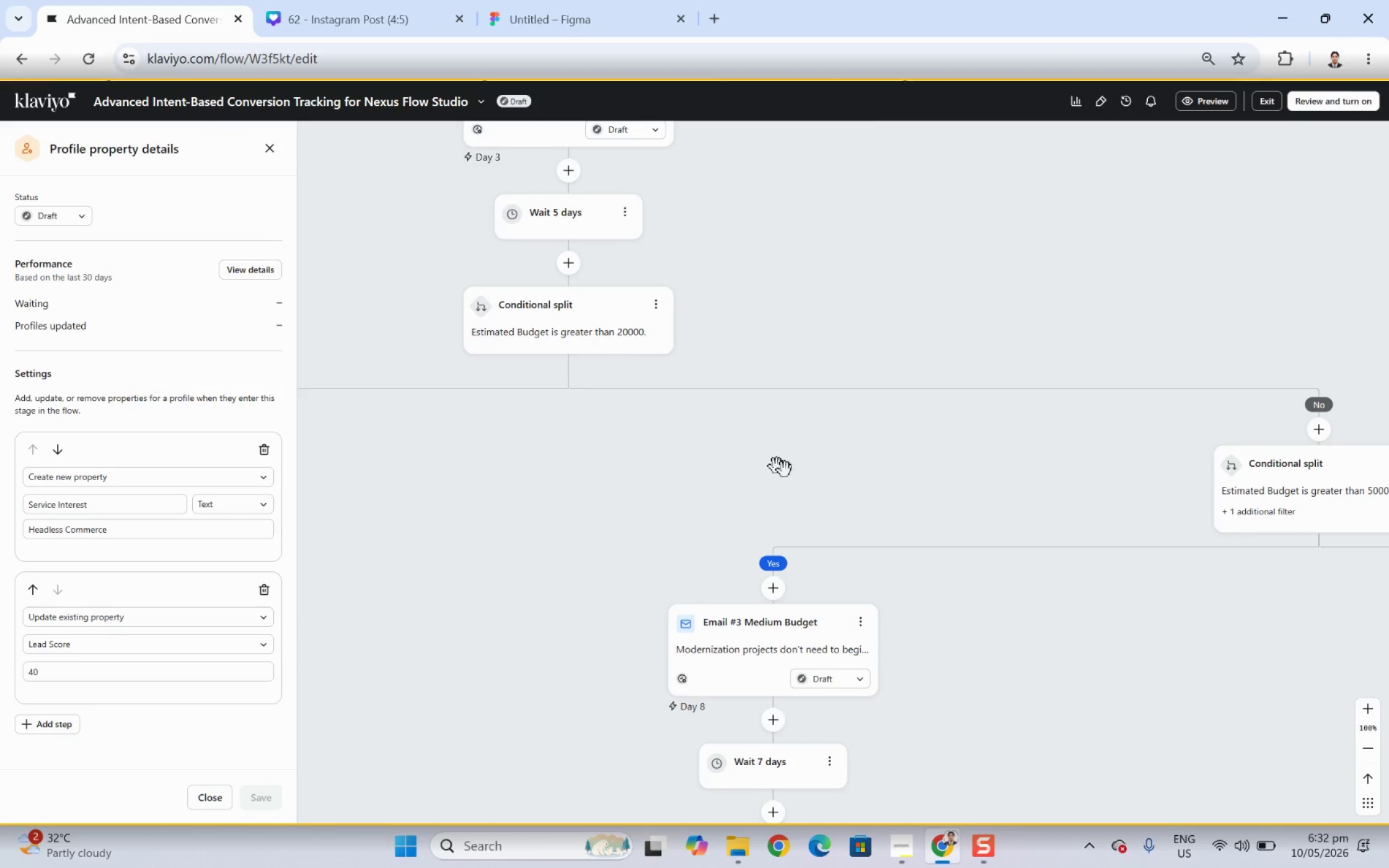 
left_click_drag(start_coordinate=[817, 497], to_coordinate=[503, 395])
 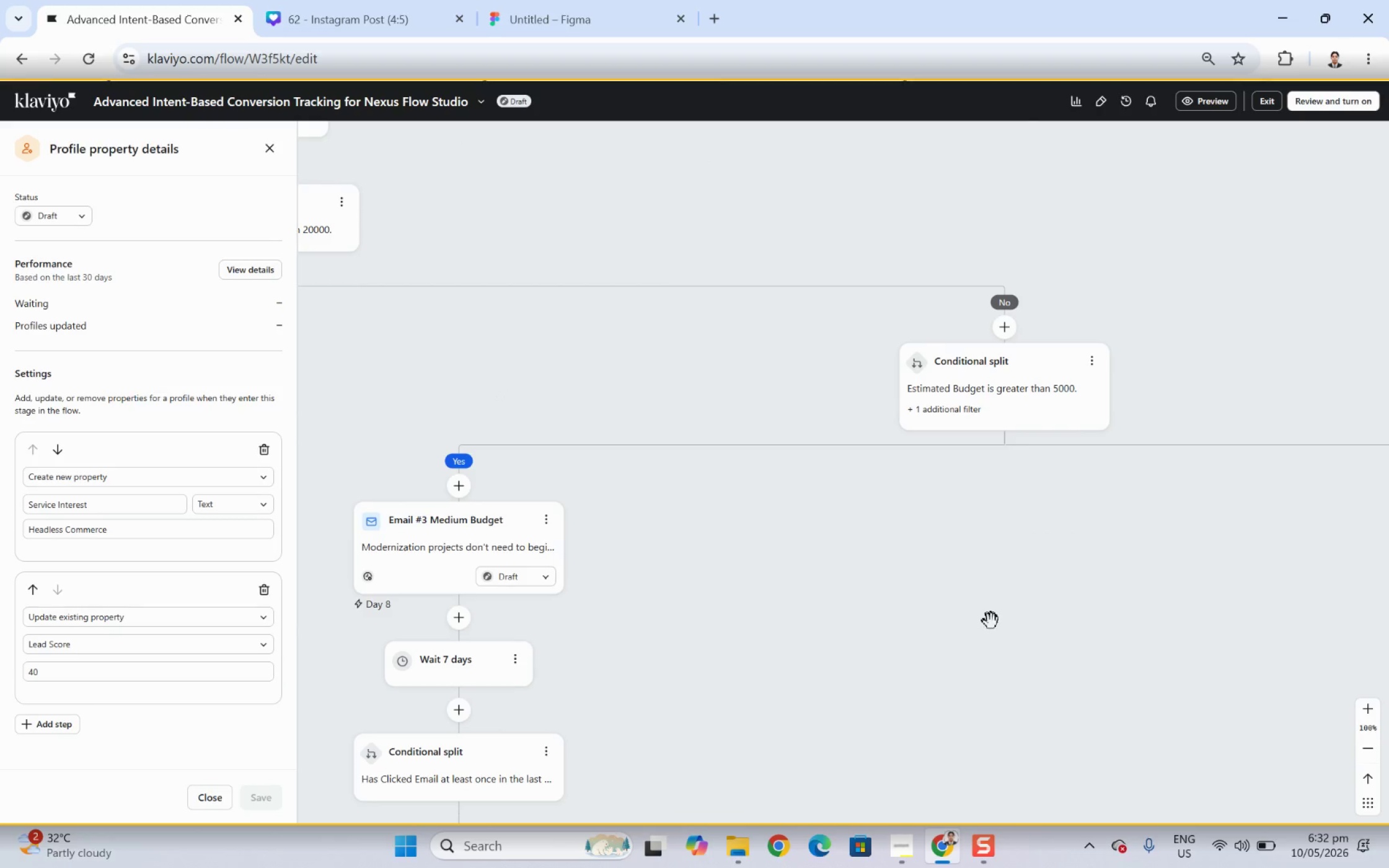 
left_click_drag(start_coordinate=[992, 623], to_coordinate=[540, 499])
 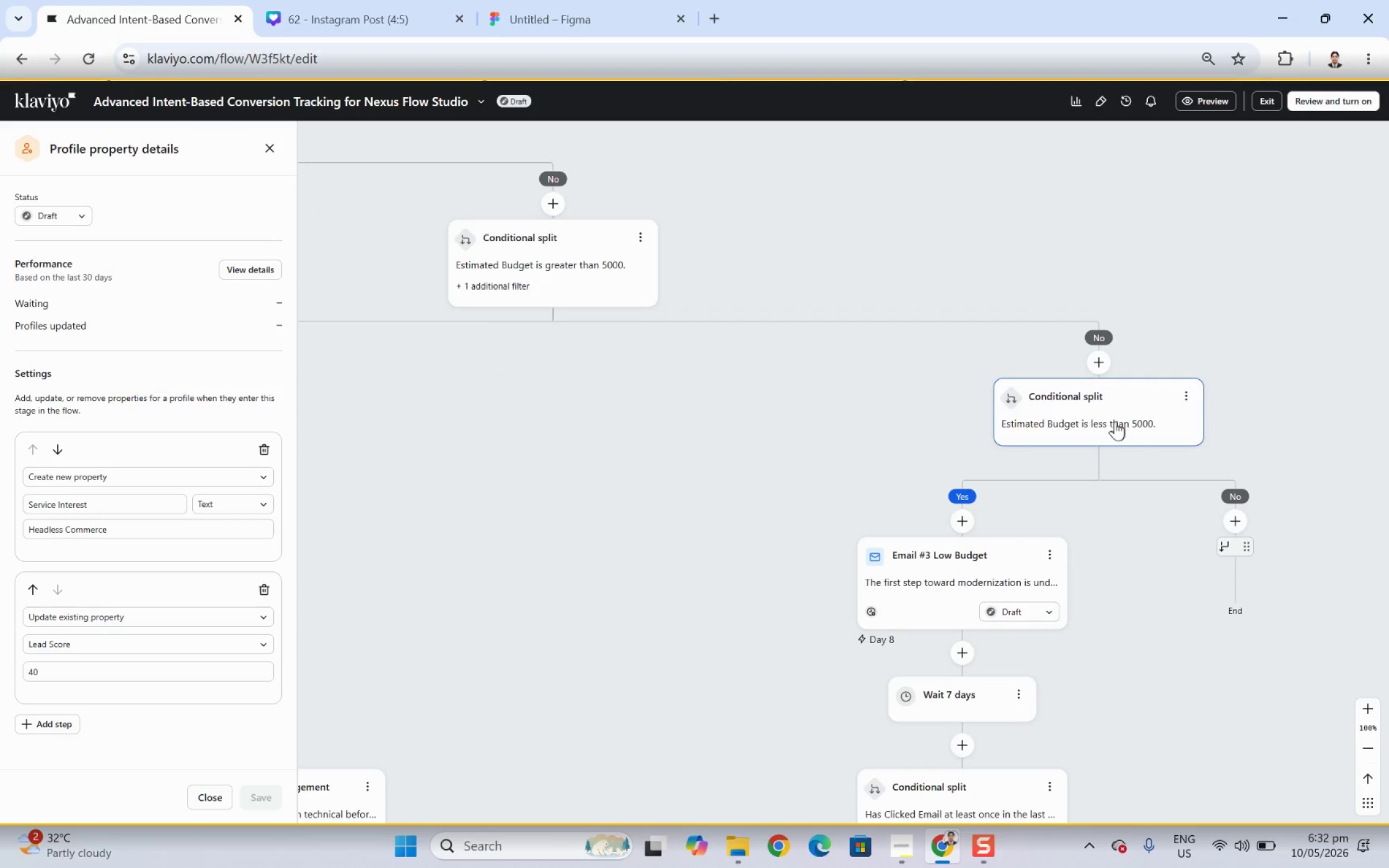 
left_click_drag(start_coordinate=[751, 528], to_coordinate=[986, 413])
 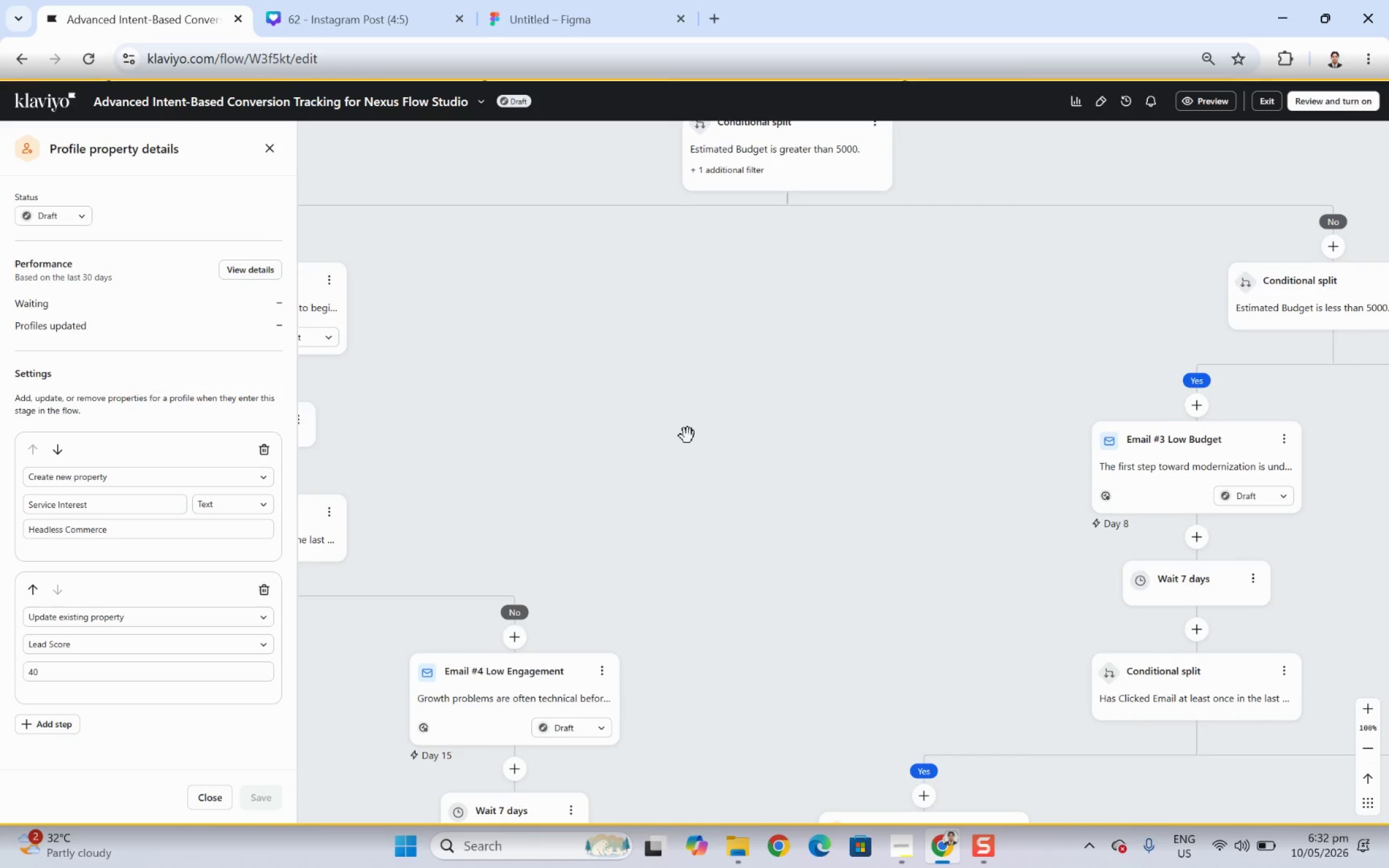 
left_click_drag(start_coordinate=[687, 436], to_coordinate=[1129, 437])
 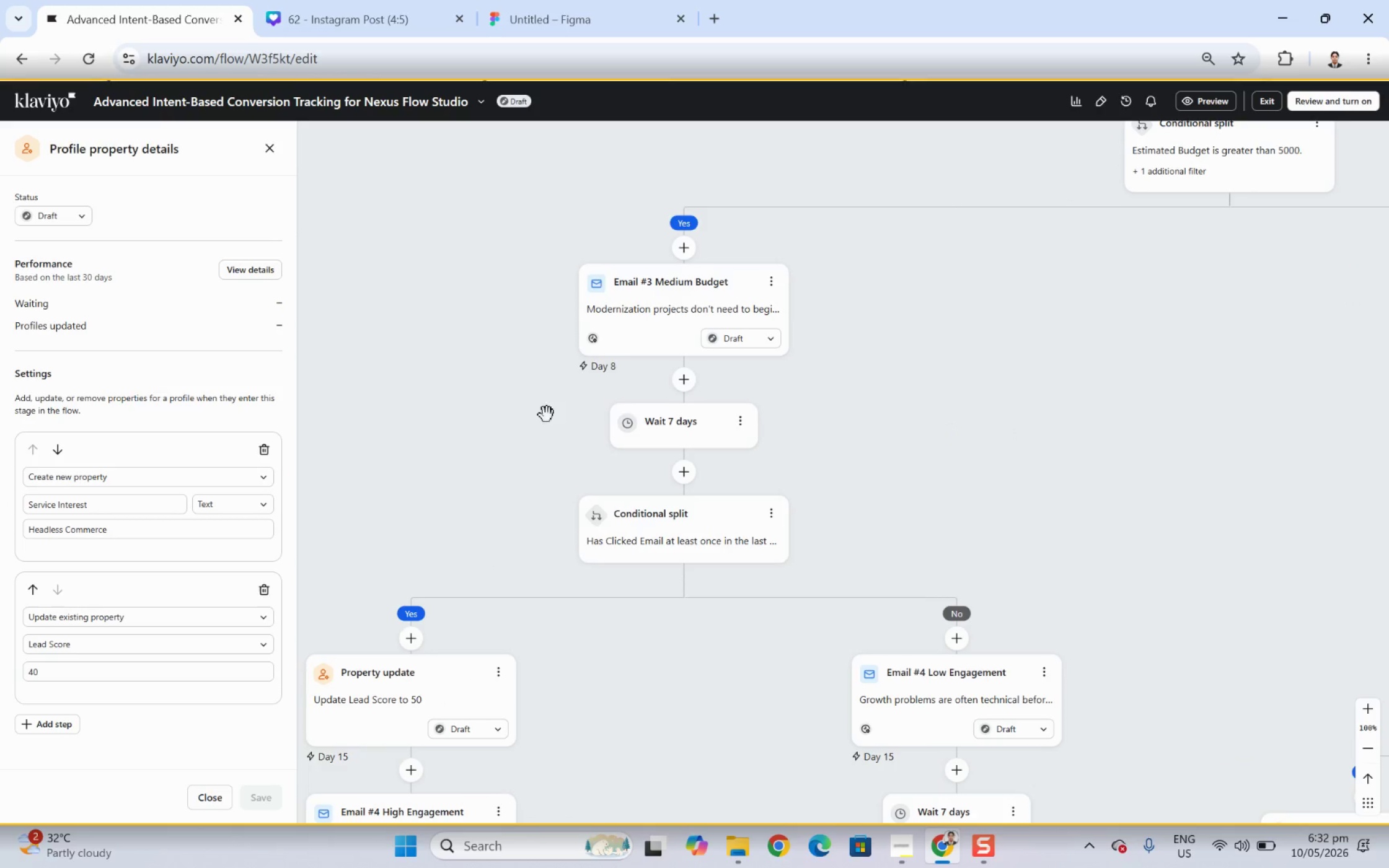 
left_click_drag(start_coordinate=[547, 414], to_coordinate=[1095, 520])
 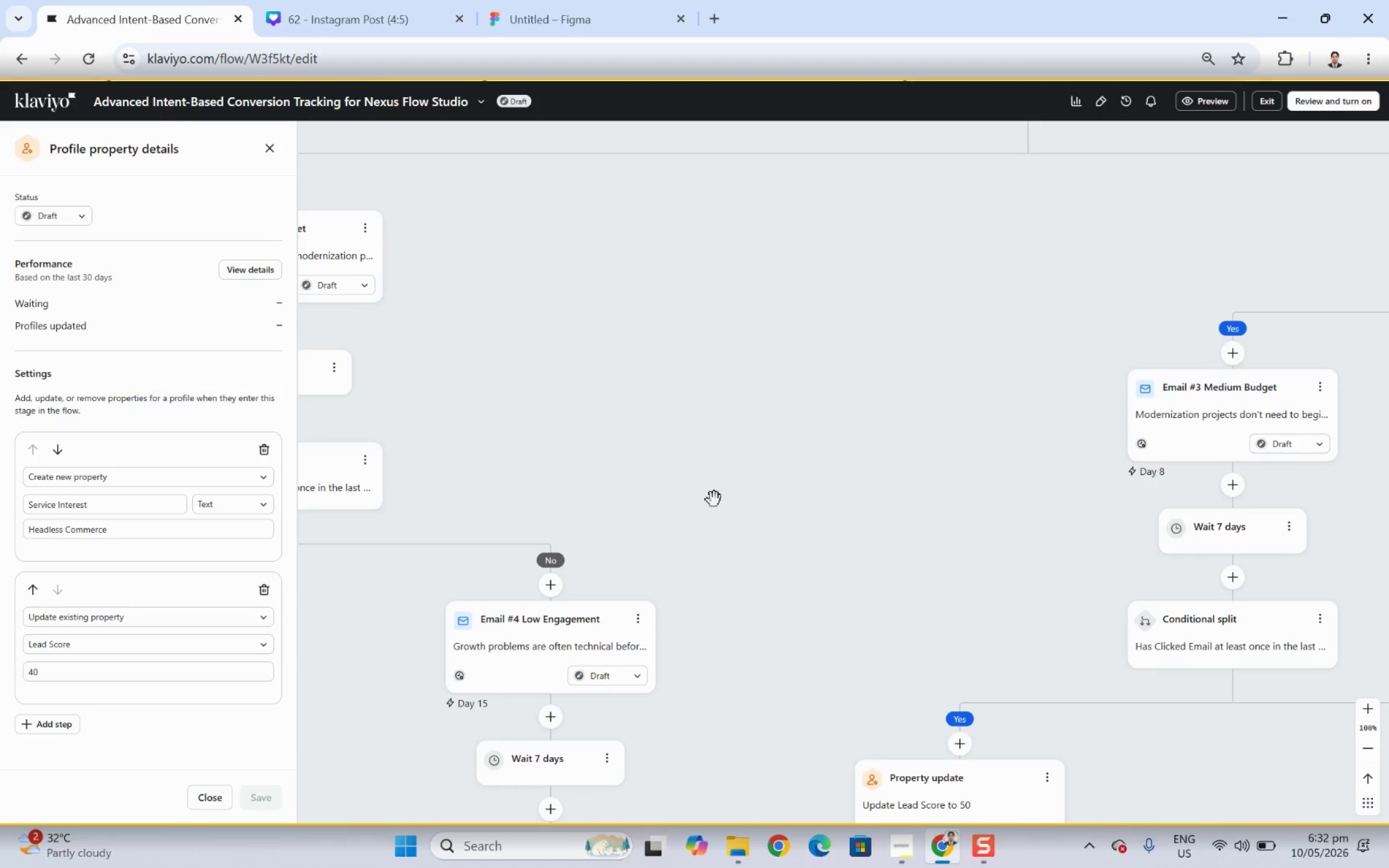 
left_click_drag(start_coordinate=[714, 499], to_coordinate=[1139, 510])
 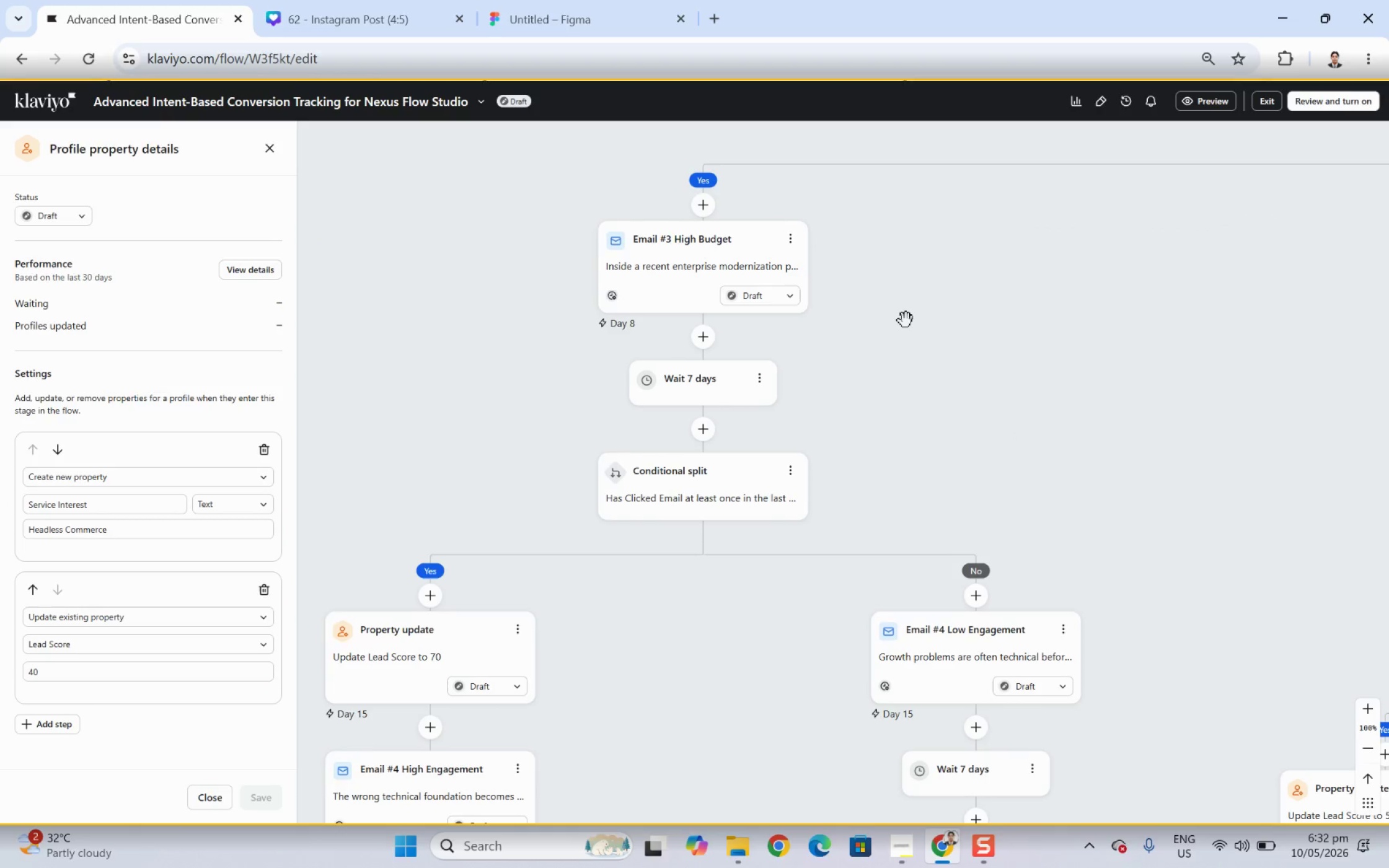 
left_click_drag(start_coordinate=[973, 320], to_coordinate=[185, 579])
 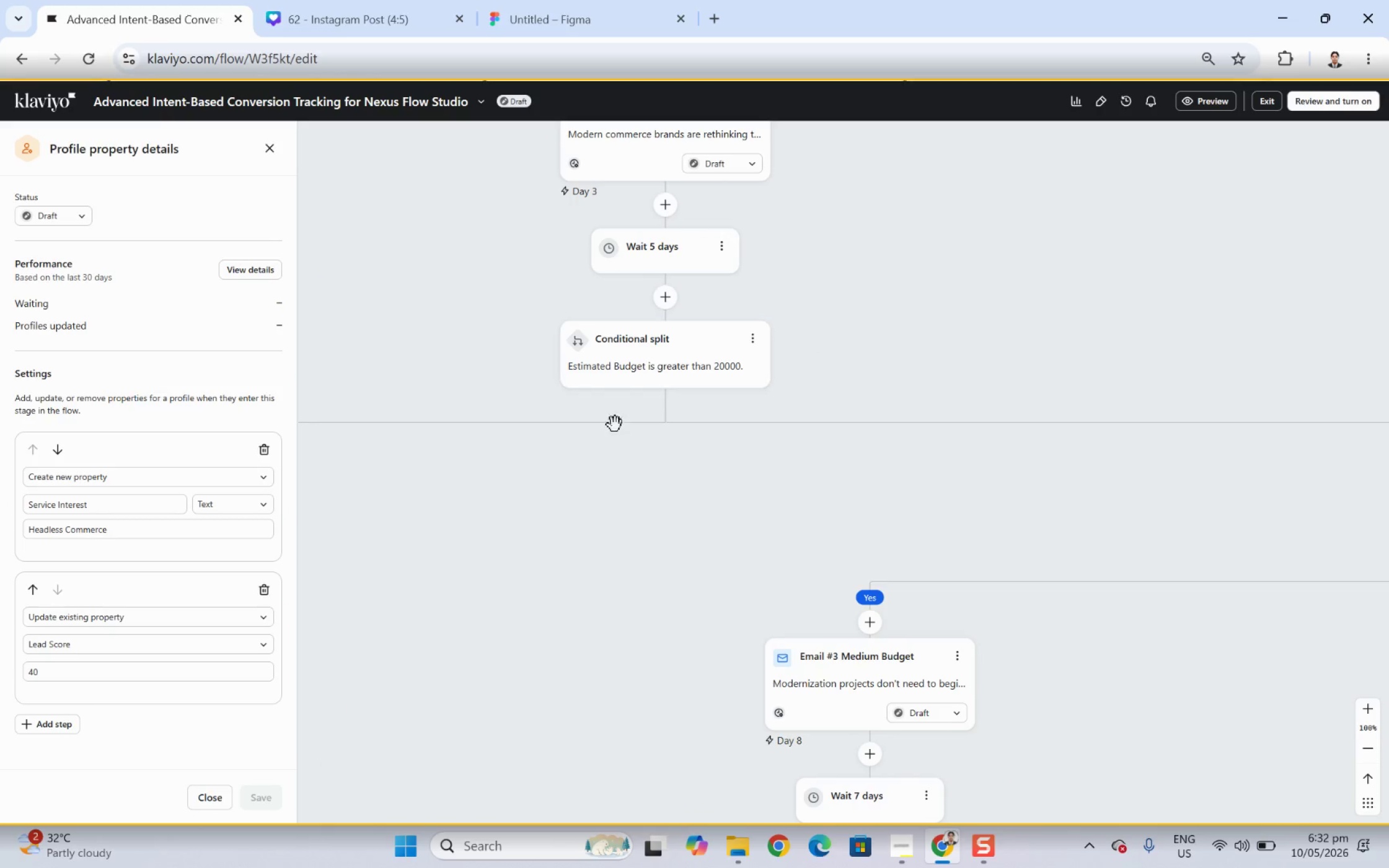 
left_click_drag(start_coordinate=[469, 520], to_coordinate=[940, 450])
 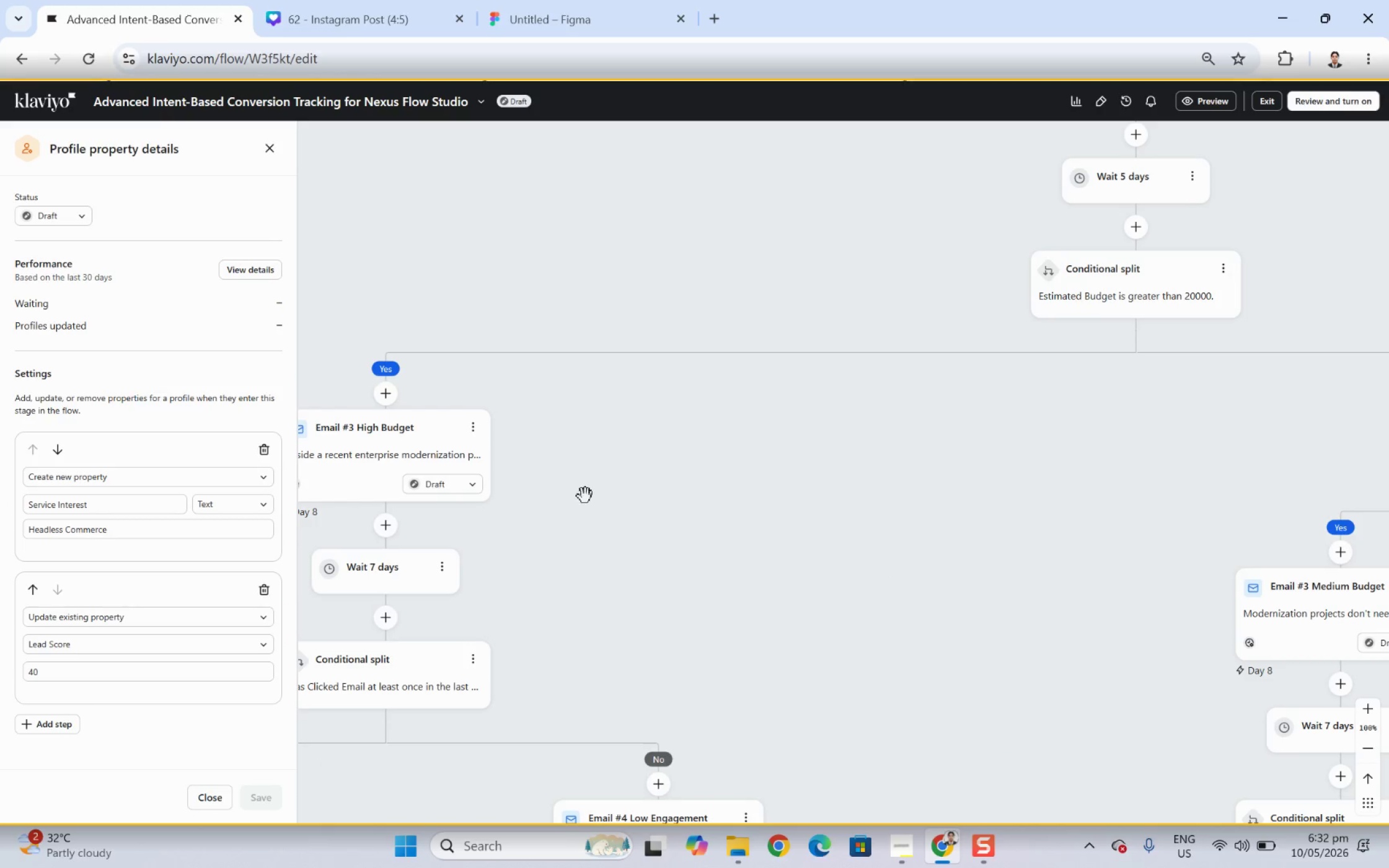 
left_click_drag(start_coordinate=[611, 490], to_coordinate=[849, 388])
 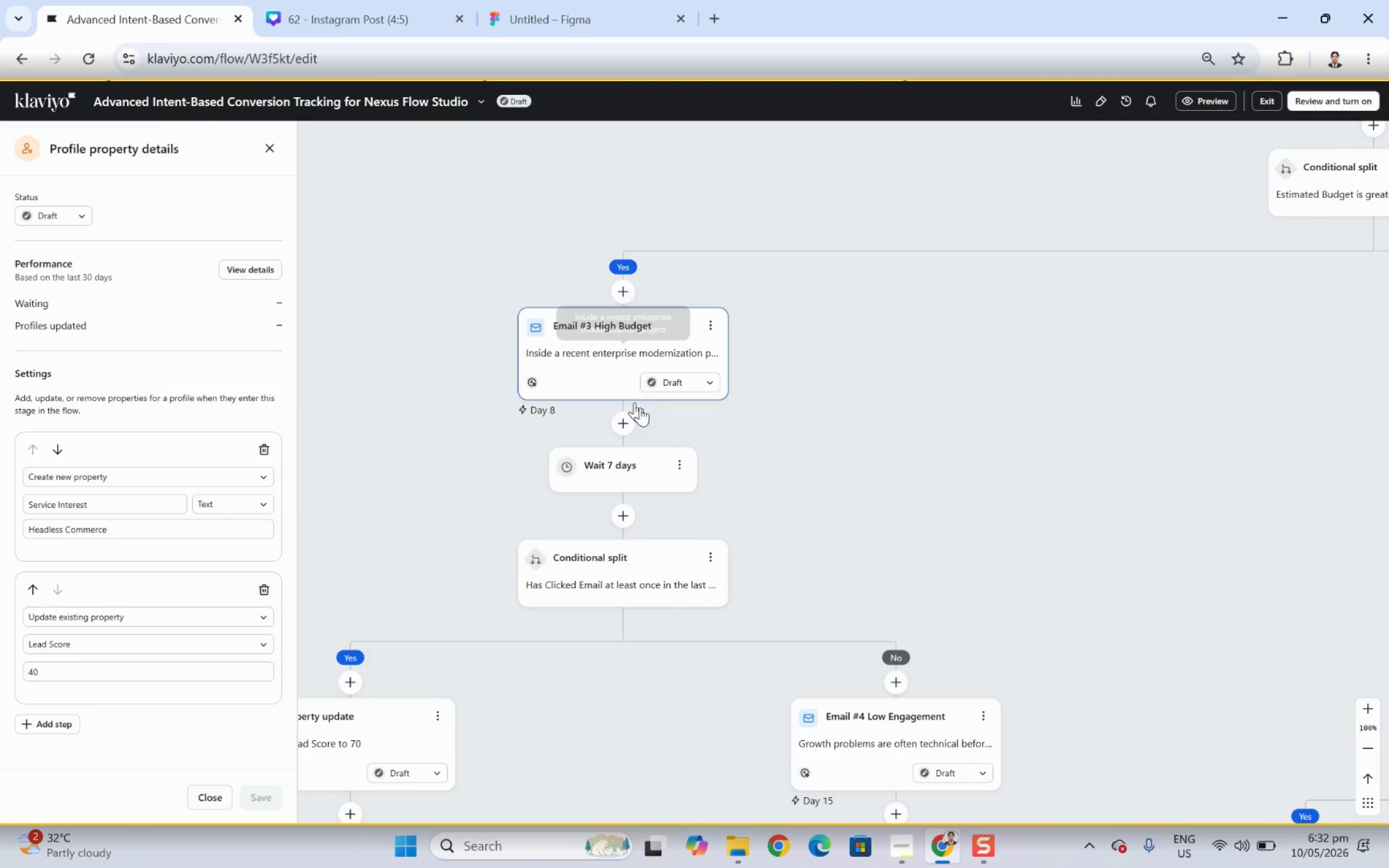 
left_click_drag(start_coordinate=[912, 541], to_coordinate=[915, 390])
 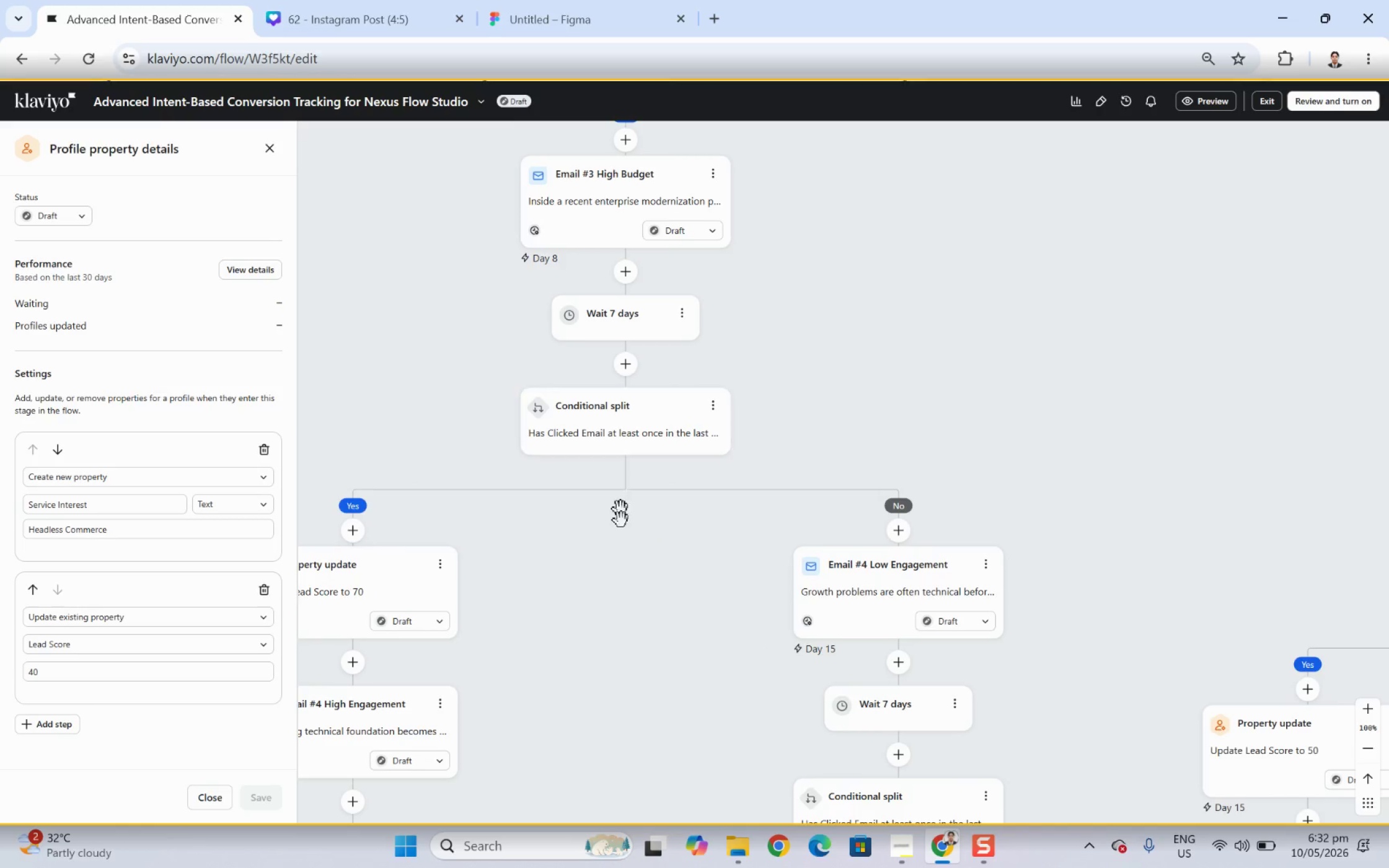 
left_click_drag(start_coordinate=[631, 626], to_coordinate=[734, 436])
 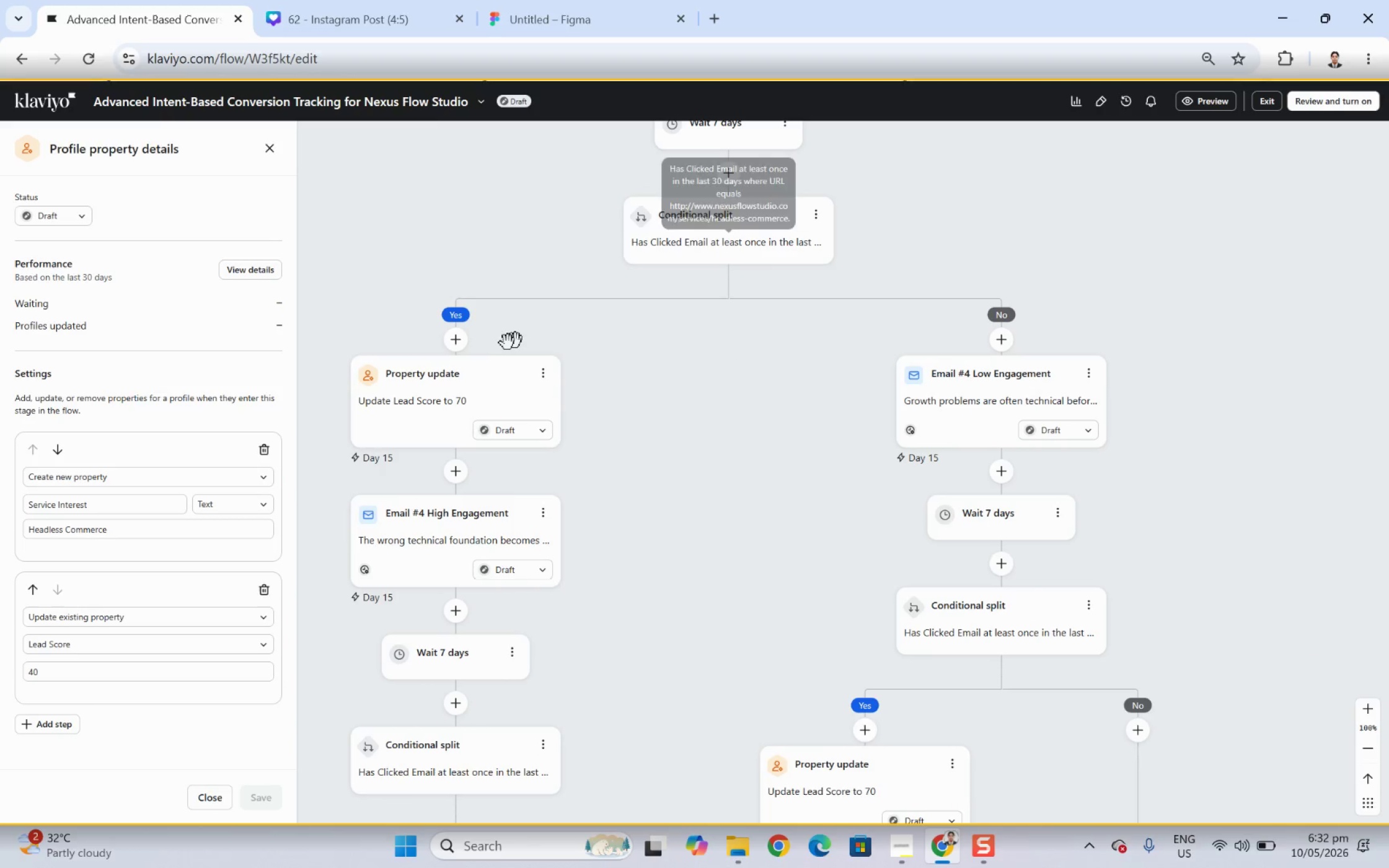 
left_click_drag(start_coordinate=[640, 559], to_coordinate=[714, 390])
 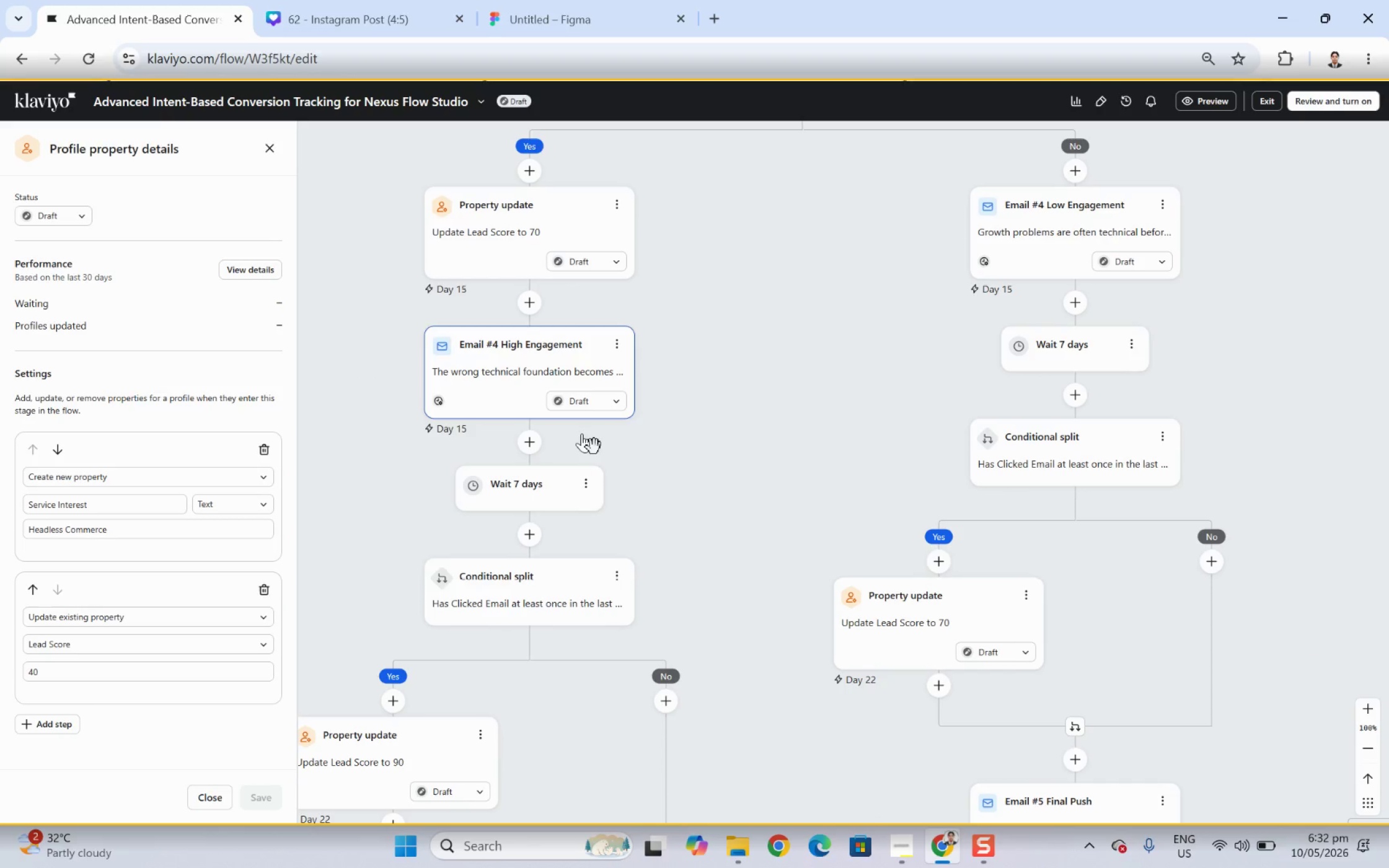 
left_click_drag(start_coordinate=[759, 526], to_coordinate=[803, 382])
 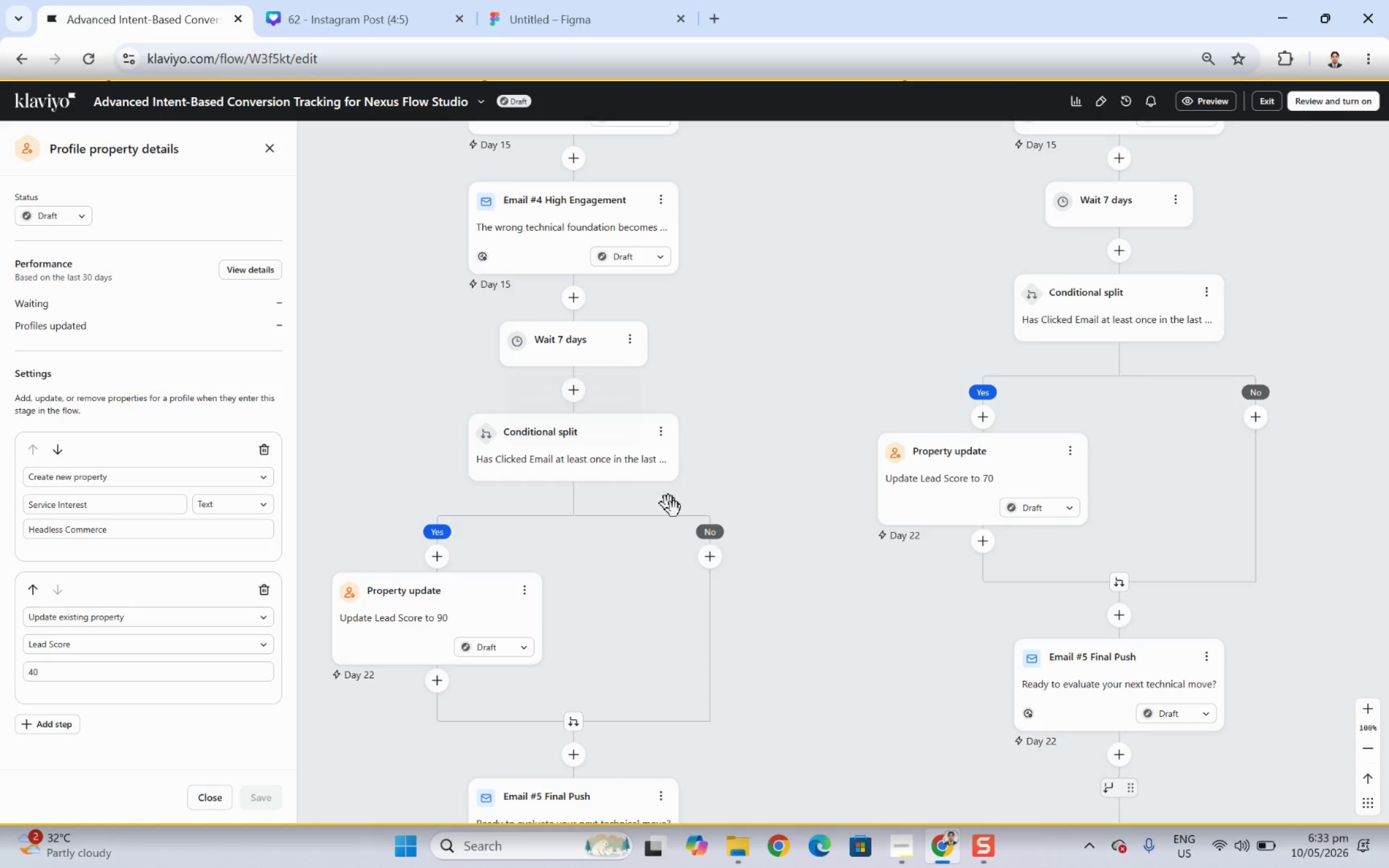 
left_click_drag(start_coordinate=[836, 695], to_coordinate=[880, 597])
 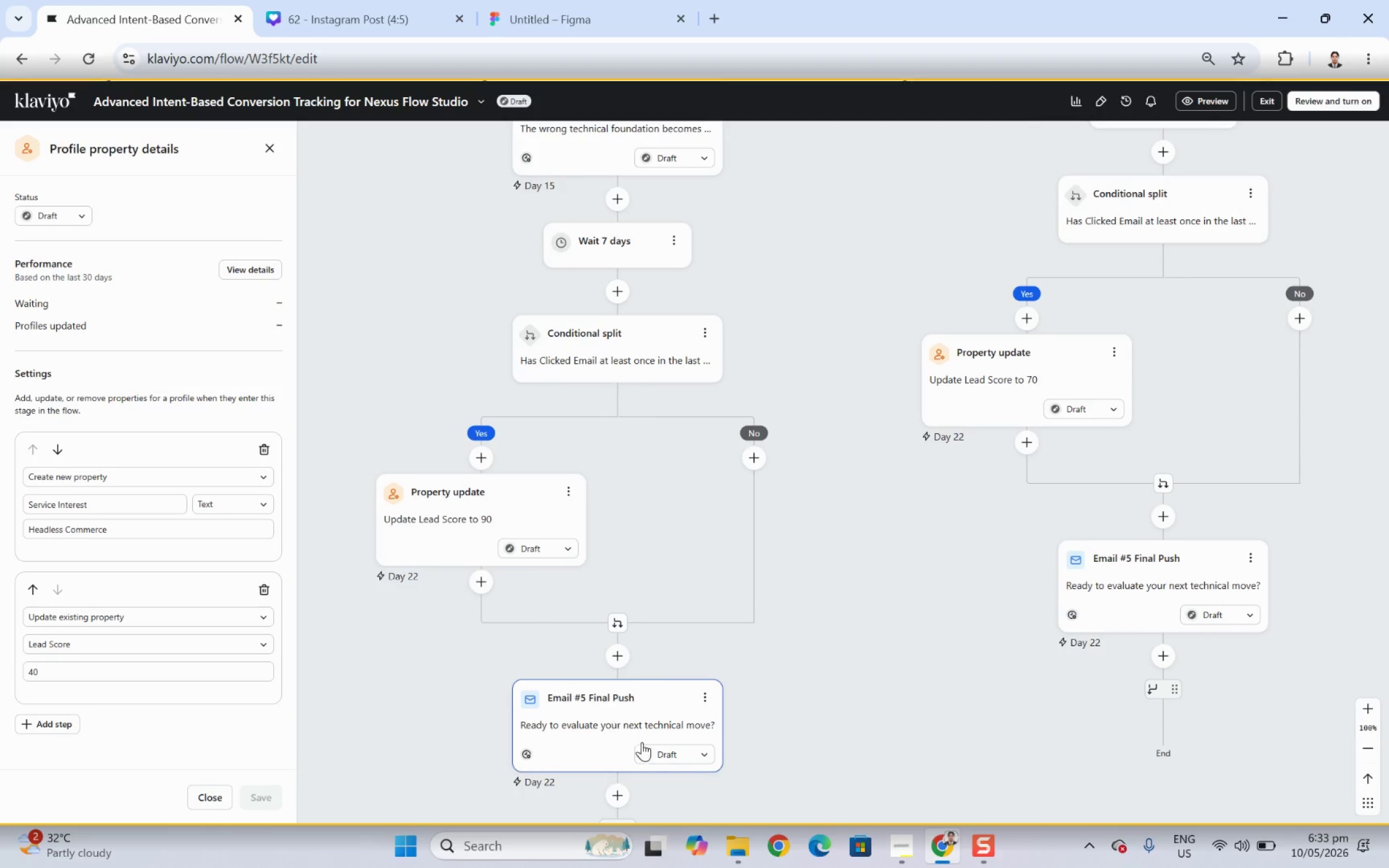 
left_click_drag(start_coordinate=[864, 730], to_coordinate=[770, 738])
 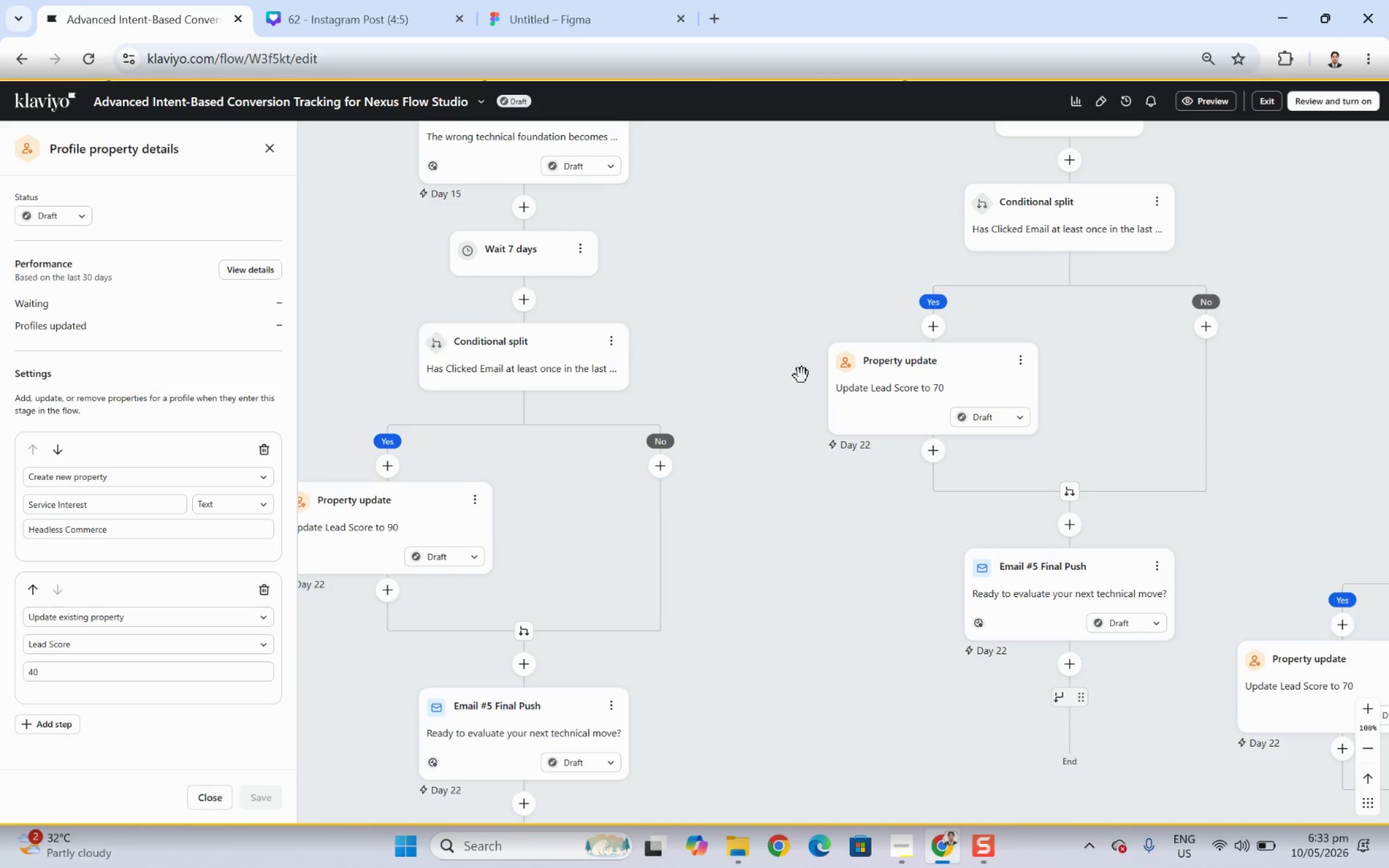 
left_click_drag(start_coordinate=[801, 375], to_coordinate=[738, 629])
 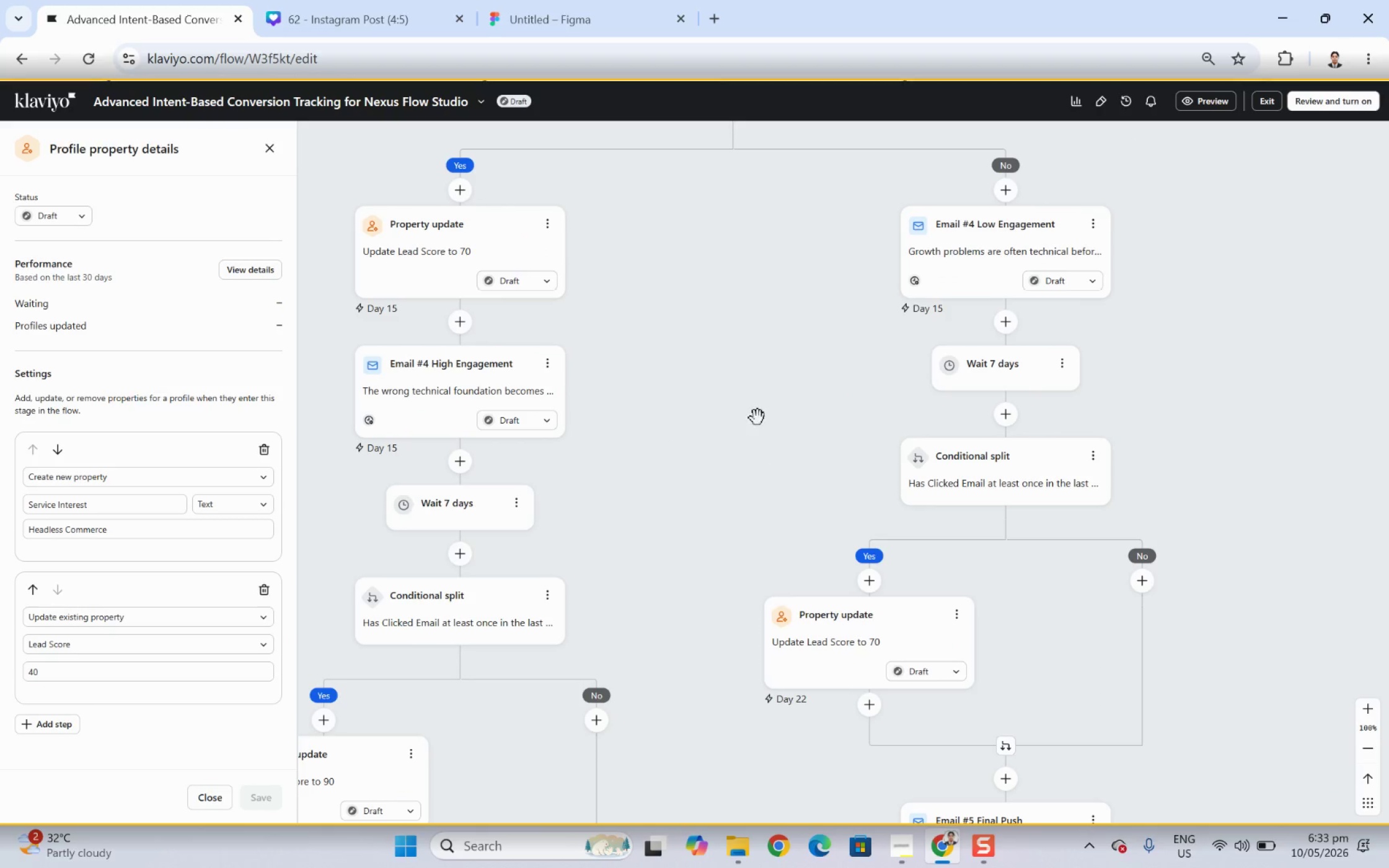 
left_click_drag(start_coordinate=[757, 418], to_coordinate=[730, 533])
 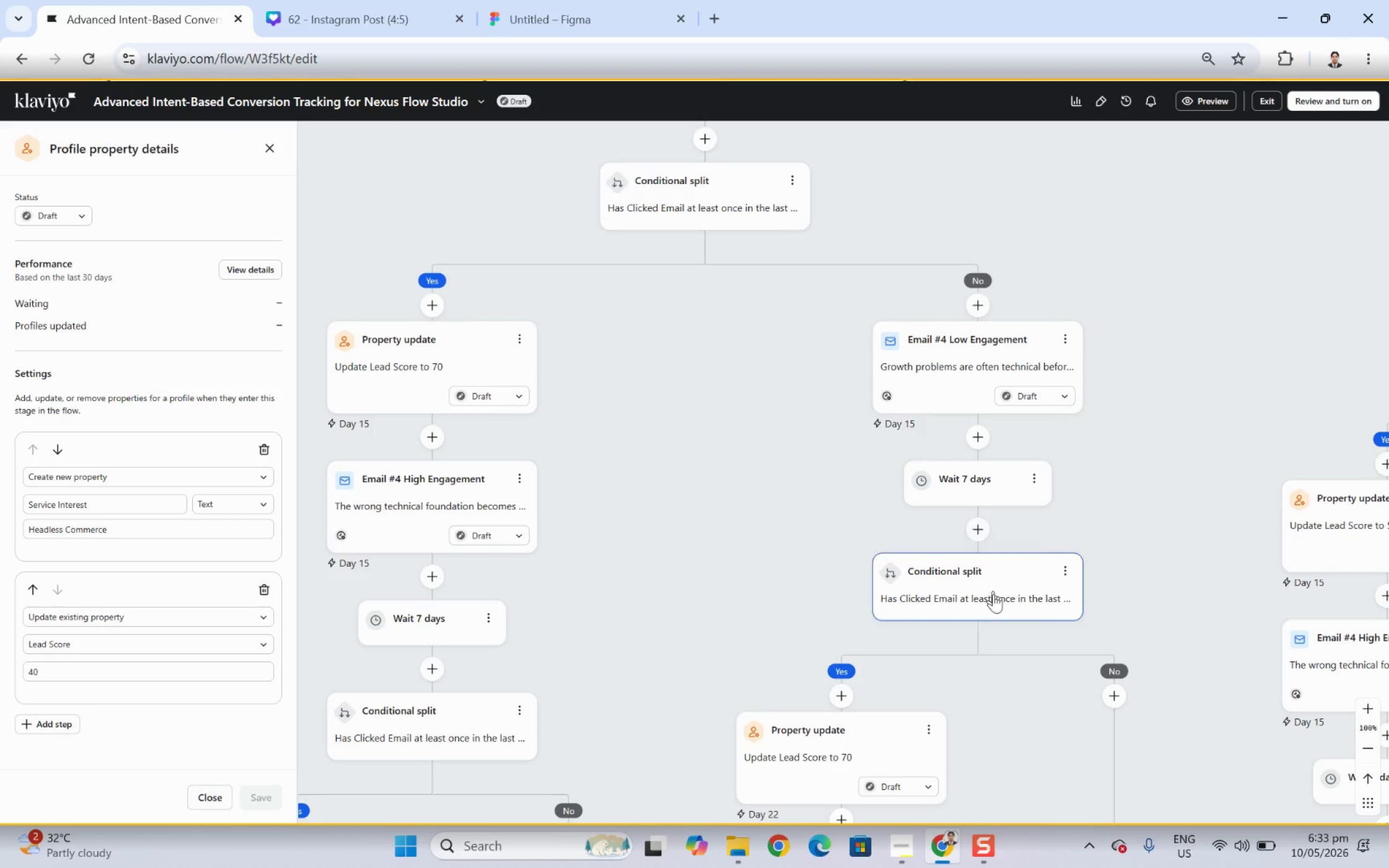 
left_click_drag(start_coordinate=[1181, 604], to_coordinate=[1127, 400])
 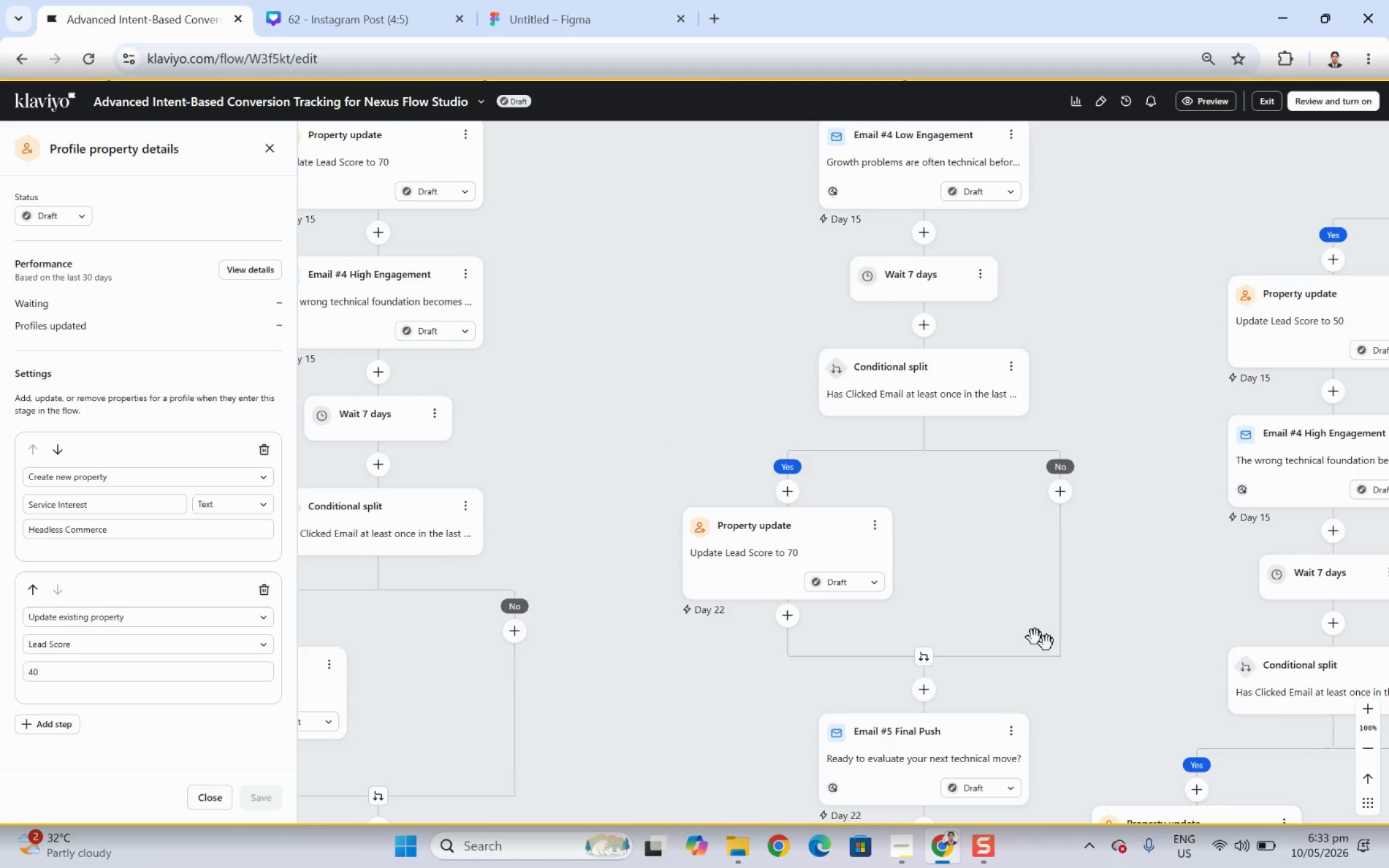 
left_click_drag(start_coordinate=[1146, 701], to_coordinate=[1101, 523])
 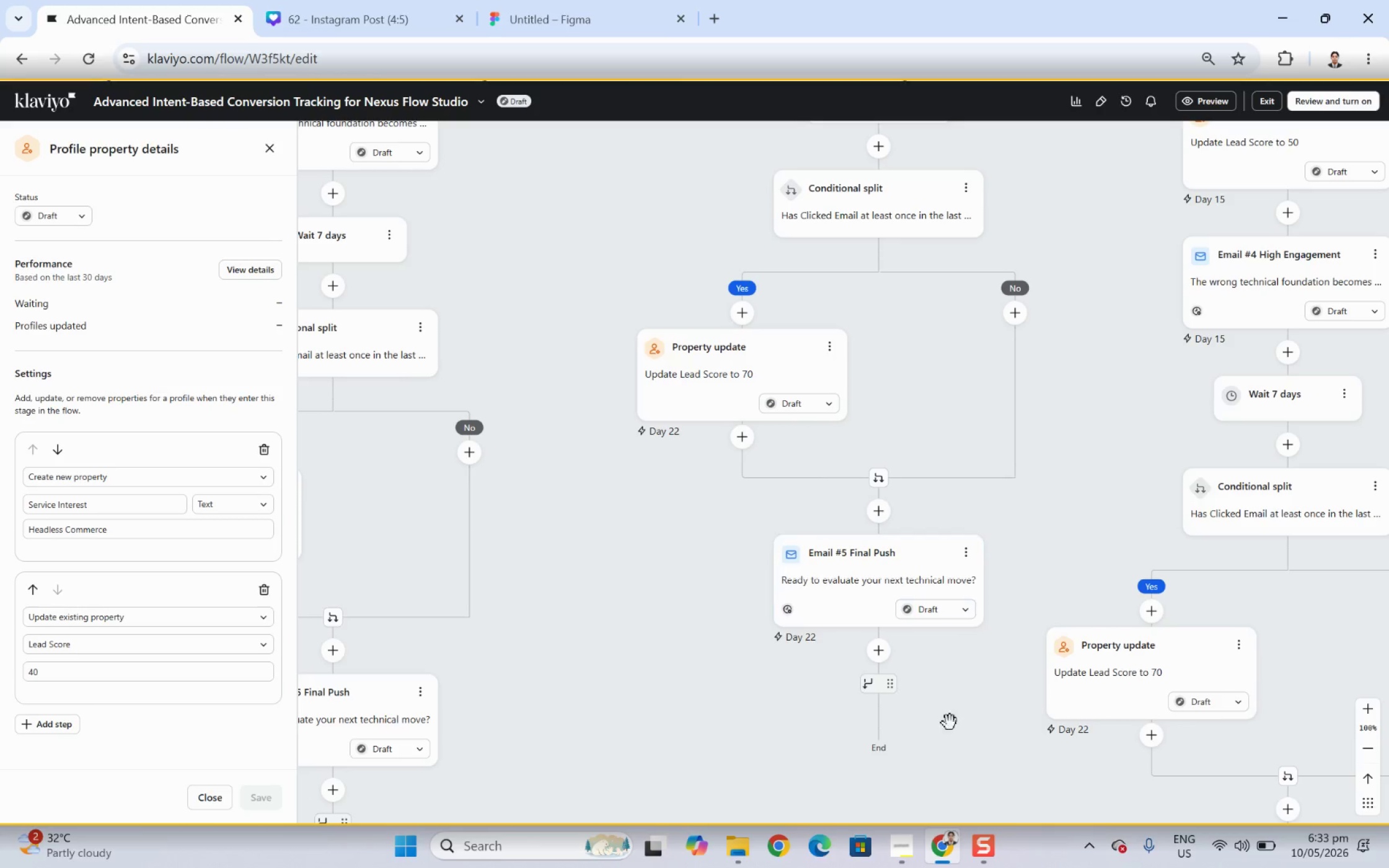 
left_click_drag(start_coordinate=[952, 737], to_coordinate=[1005, 602])
 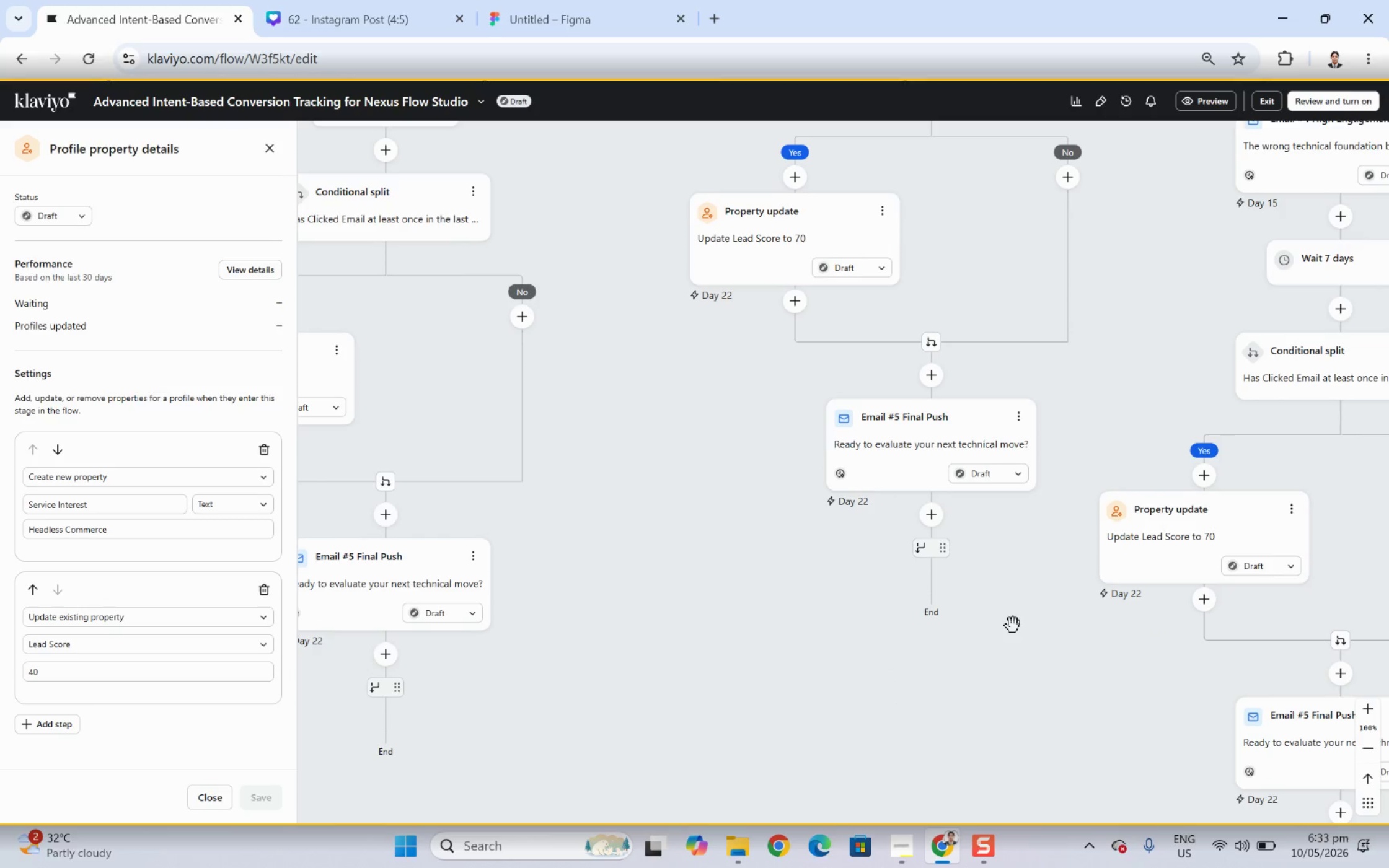 
left_click_drag(start_coordinate=[1013, 625], to_coordinate=[982, 639])
 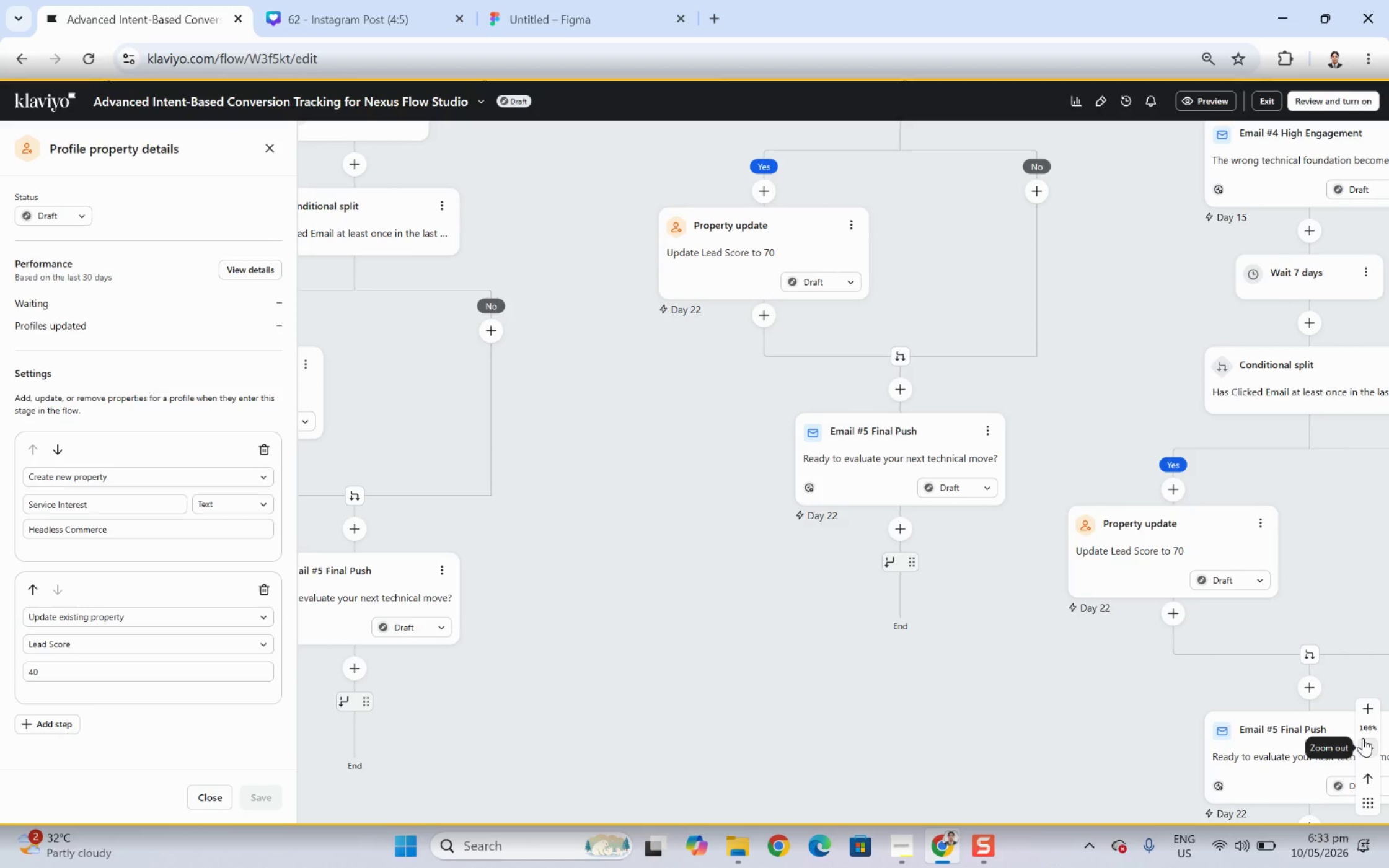 
left_click([1362, 744])
 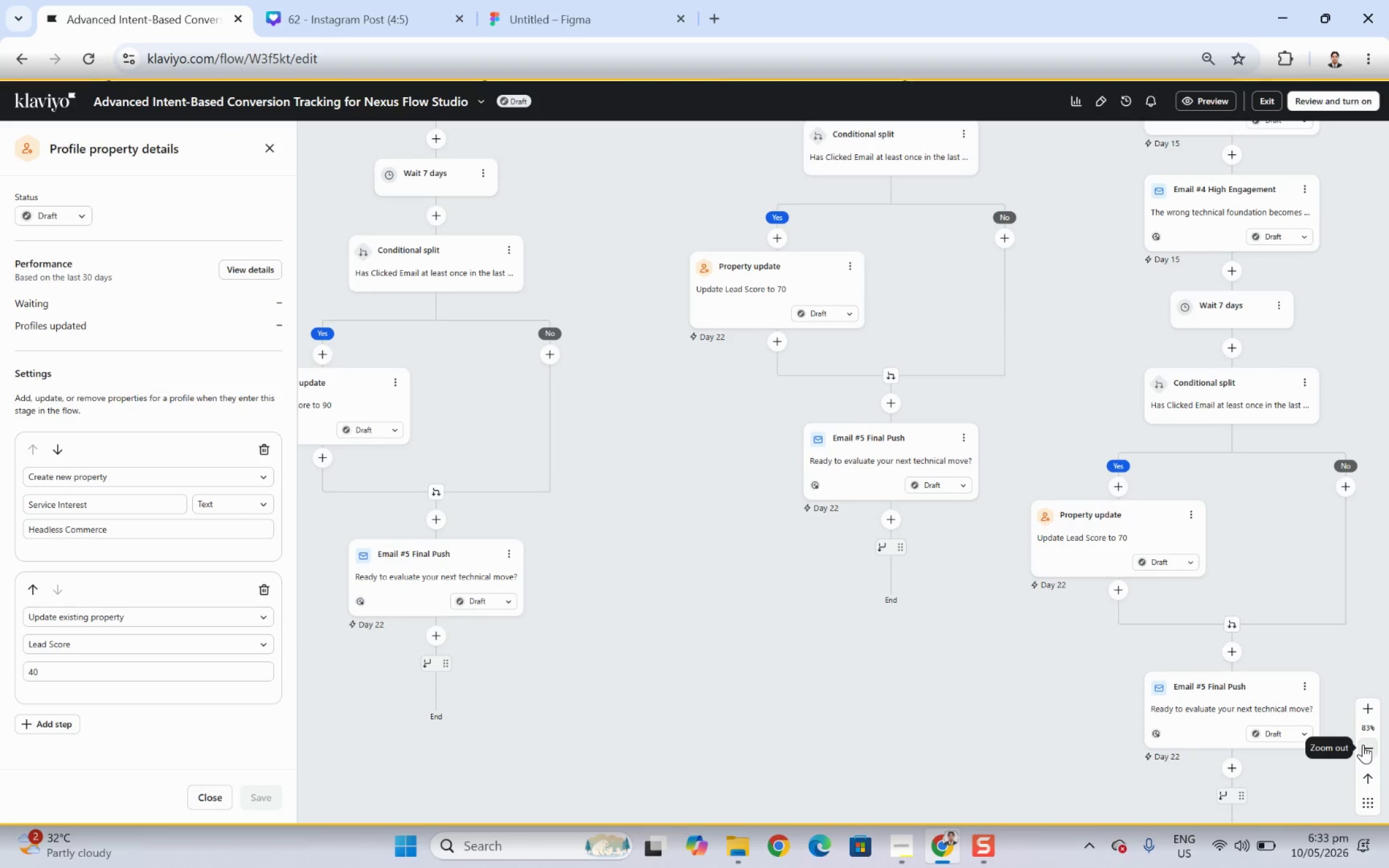 
left_click([1362, 744])
 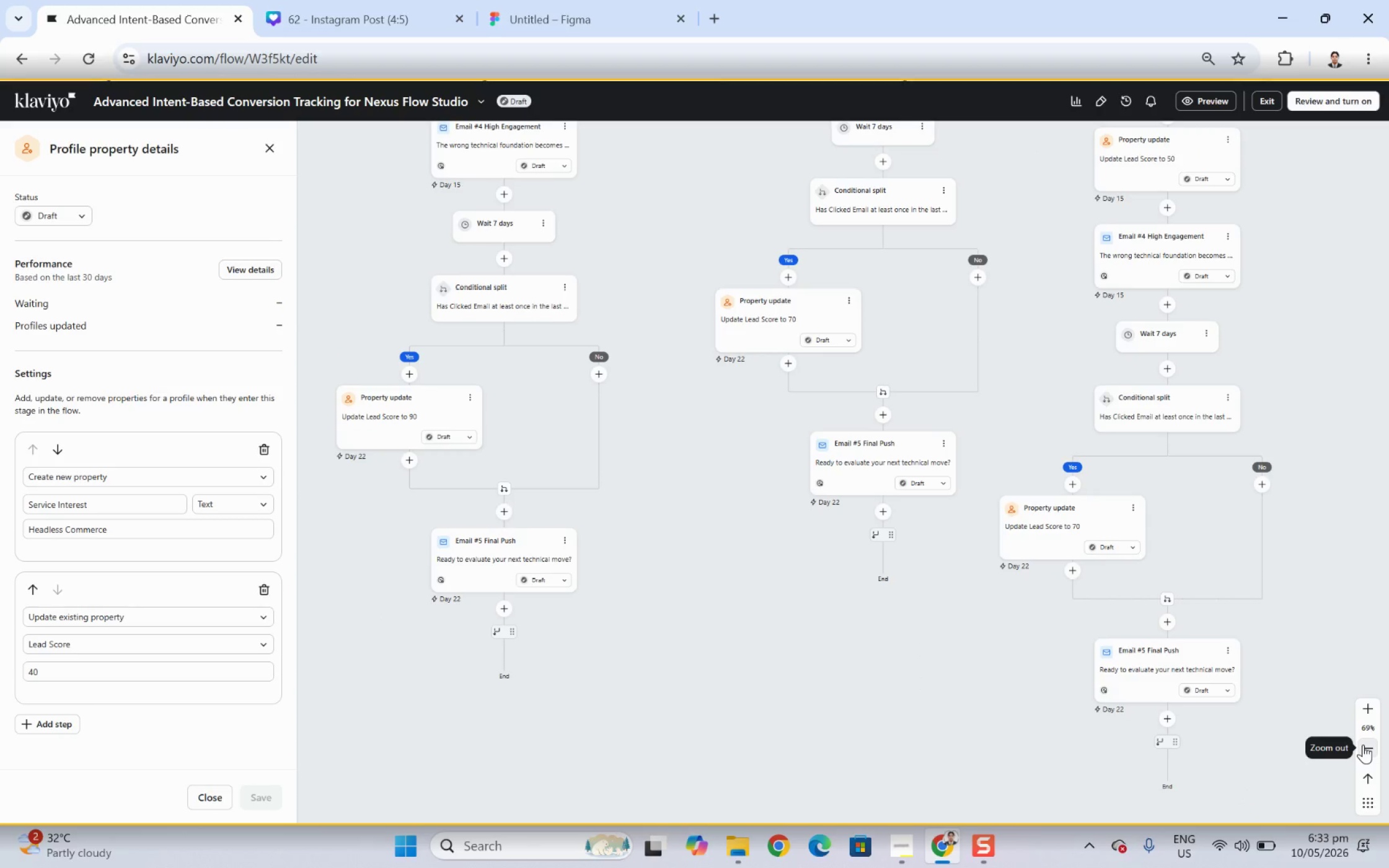 
left_click([1362, 744])
 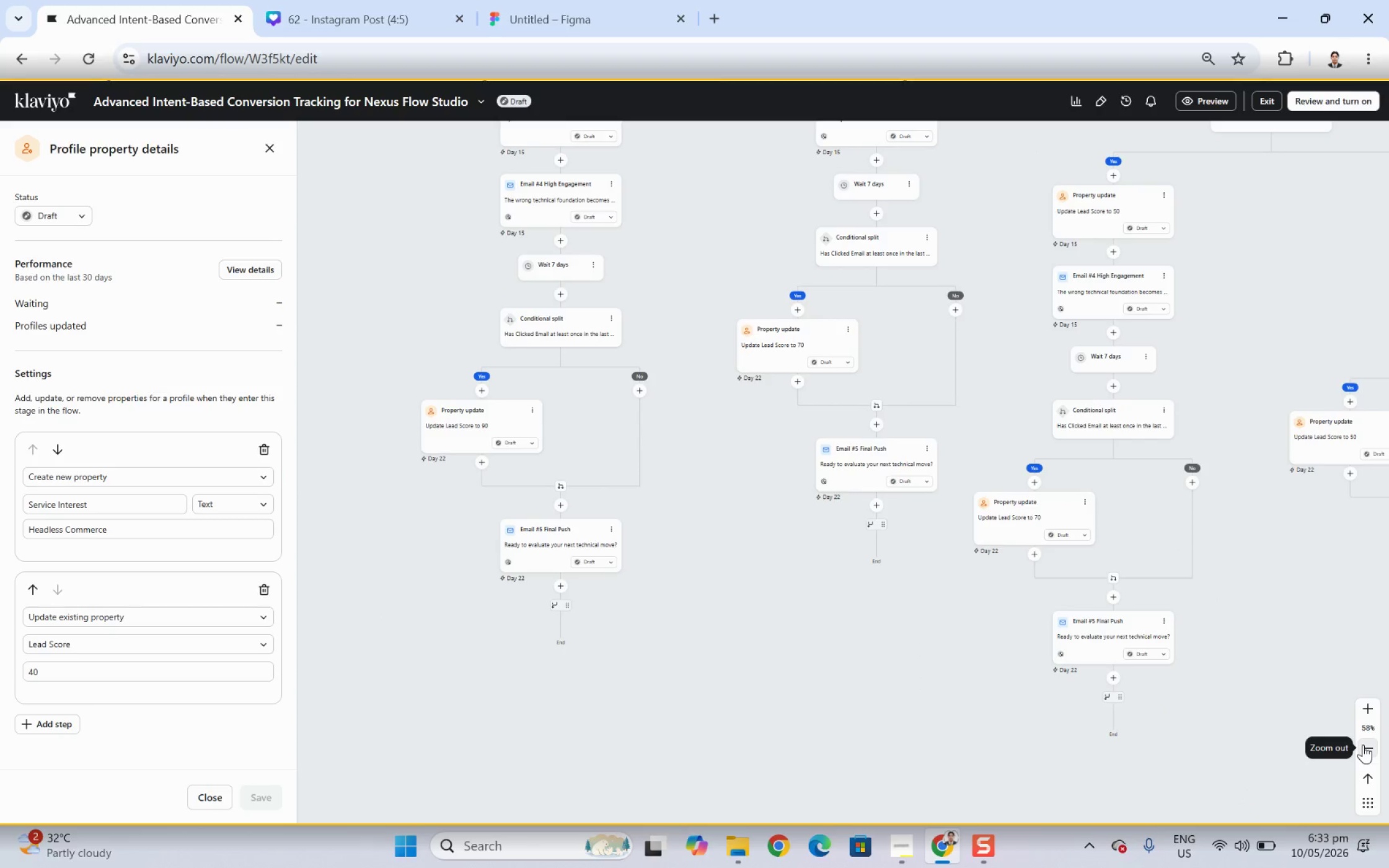 
left_click([1362, 744])